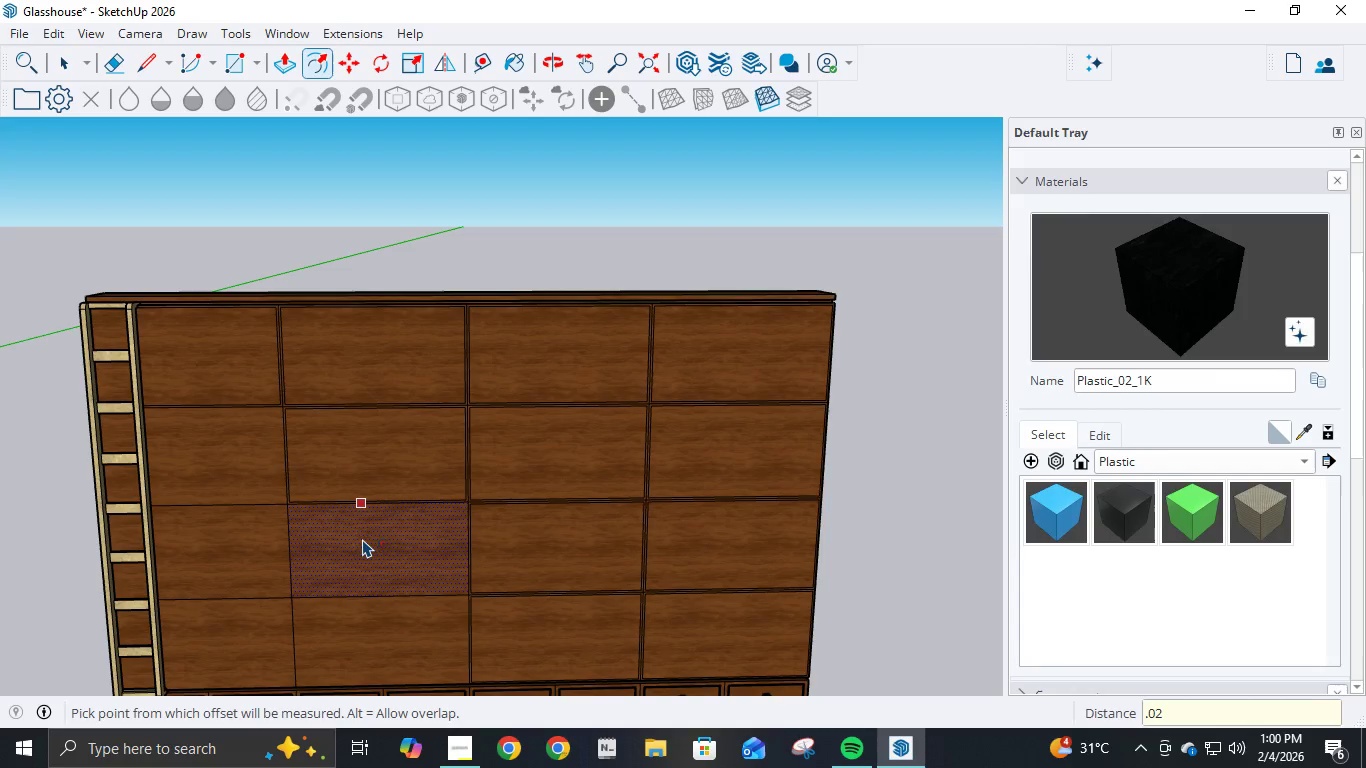 
left_click([361, 539])
 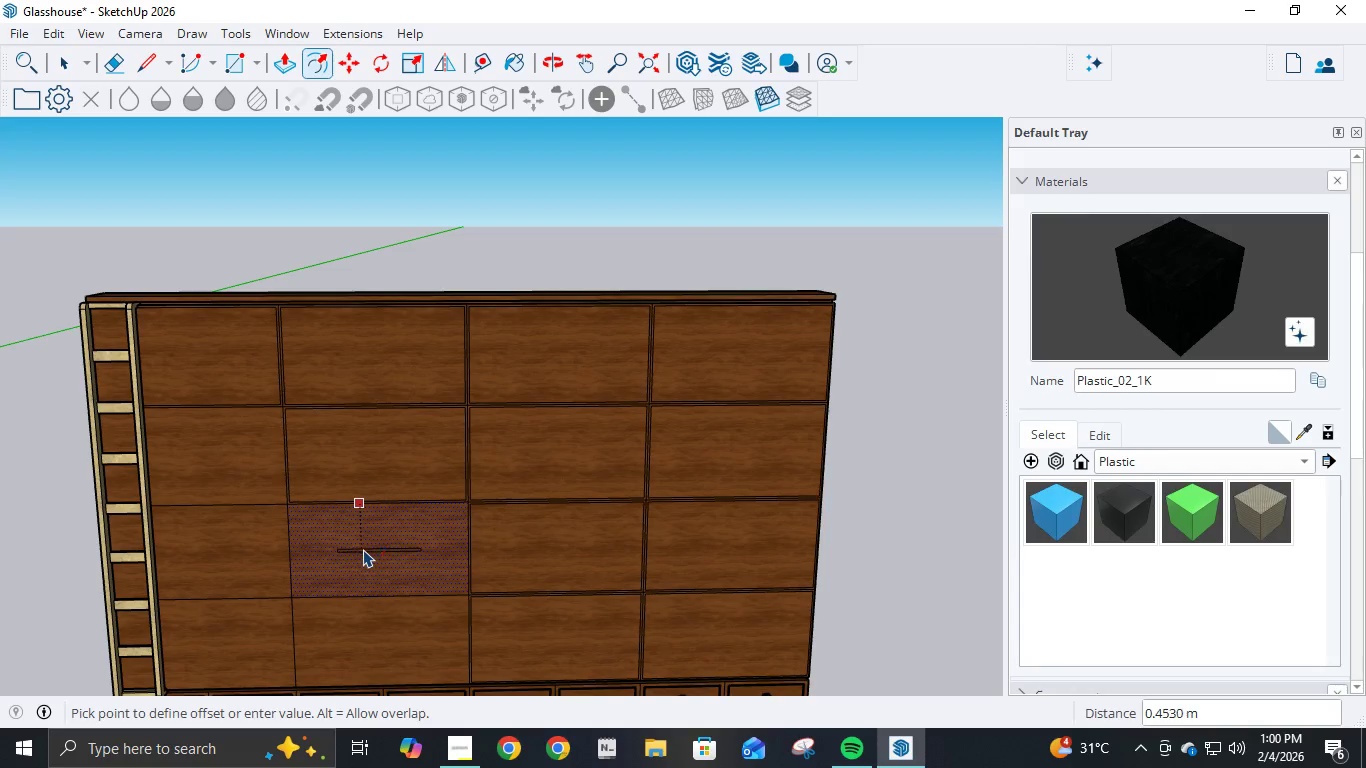 
key(NumpadDecimal)
 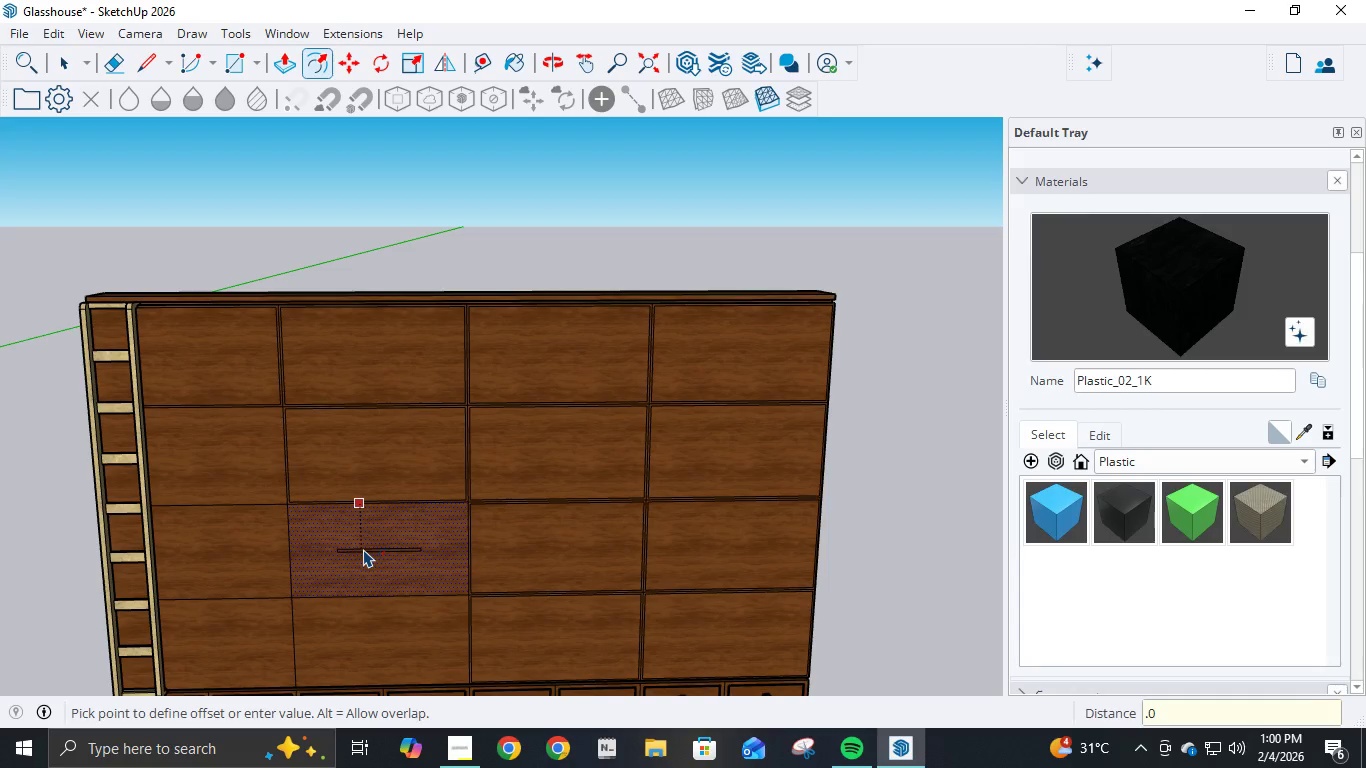 
key(Numpad0)
 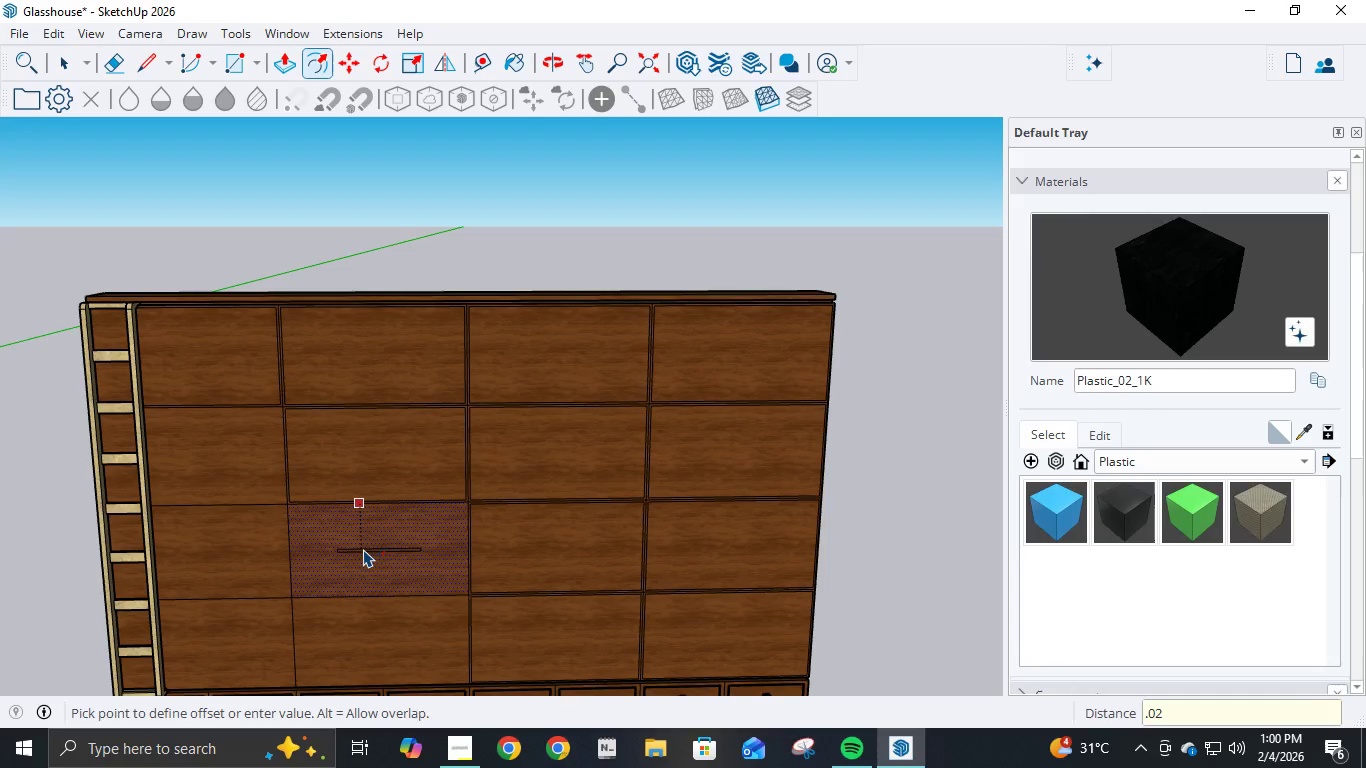 
key(Numpad2)
 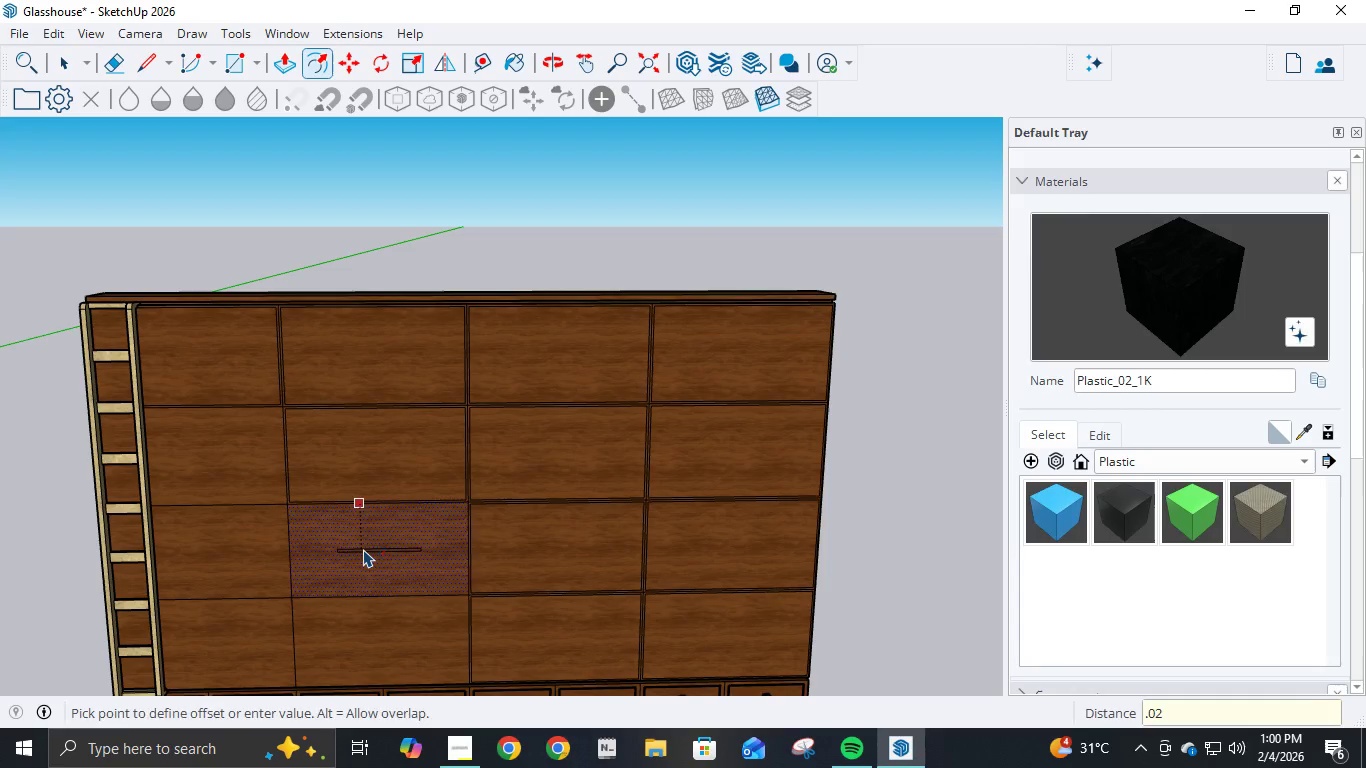 
key(NumpadEnter)
 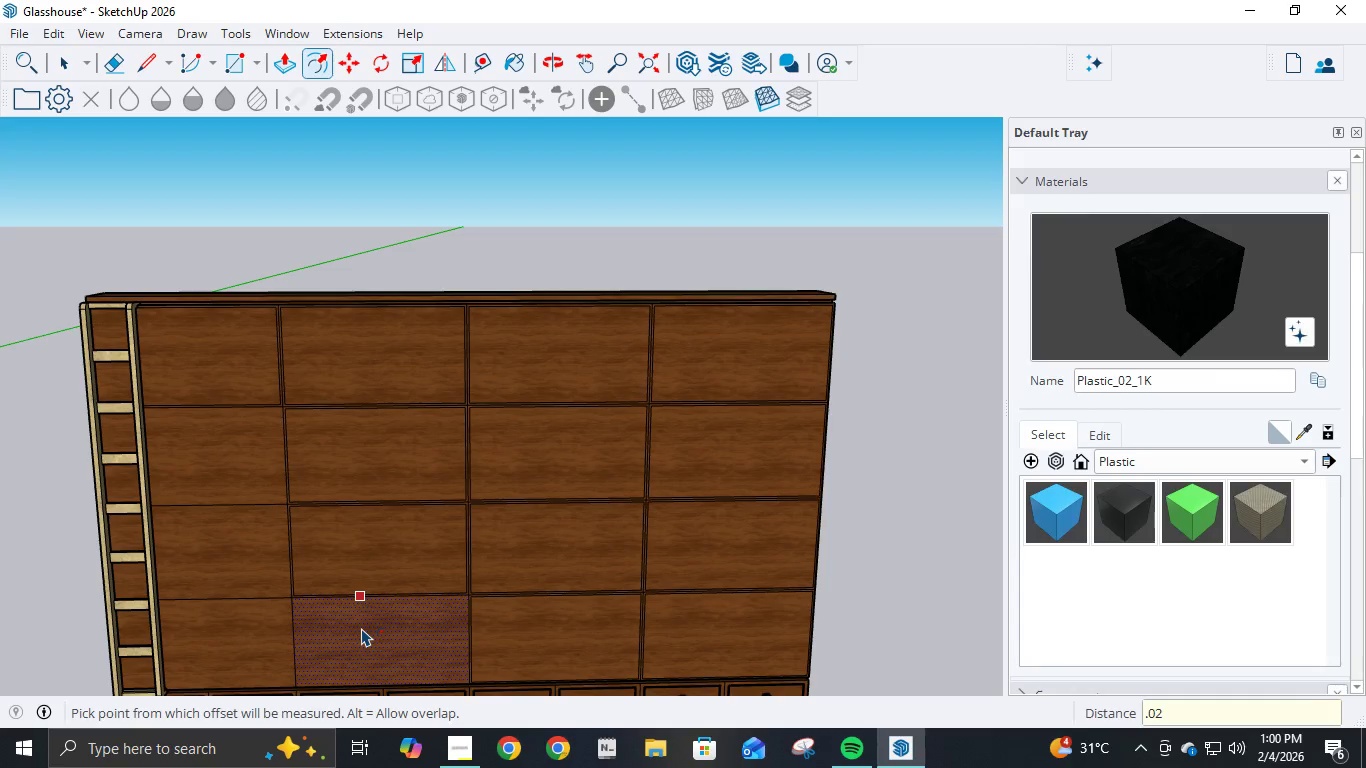 
left_click([361, 628])
 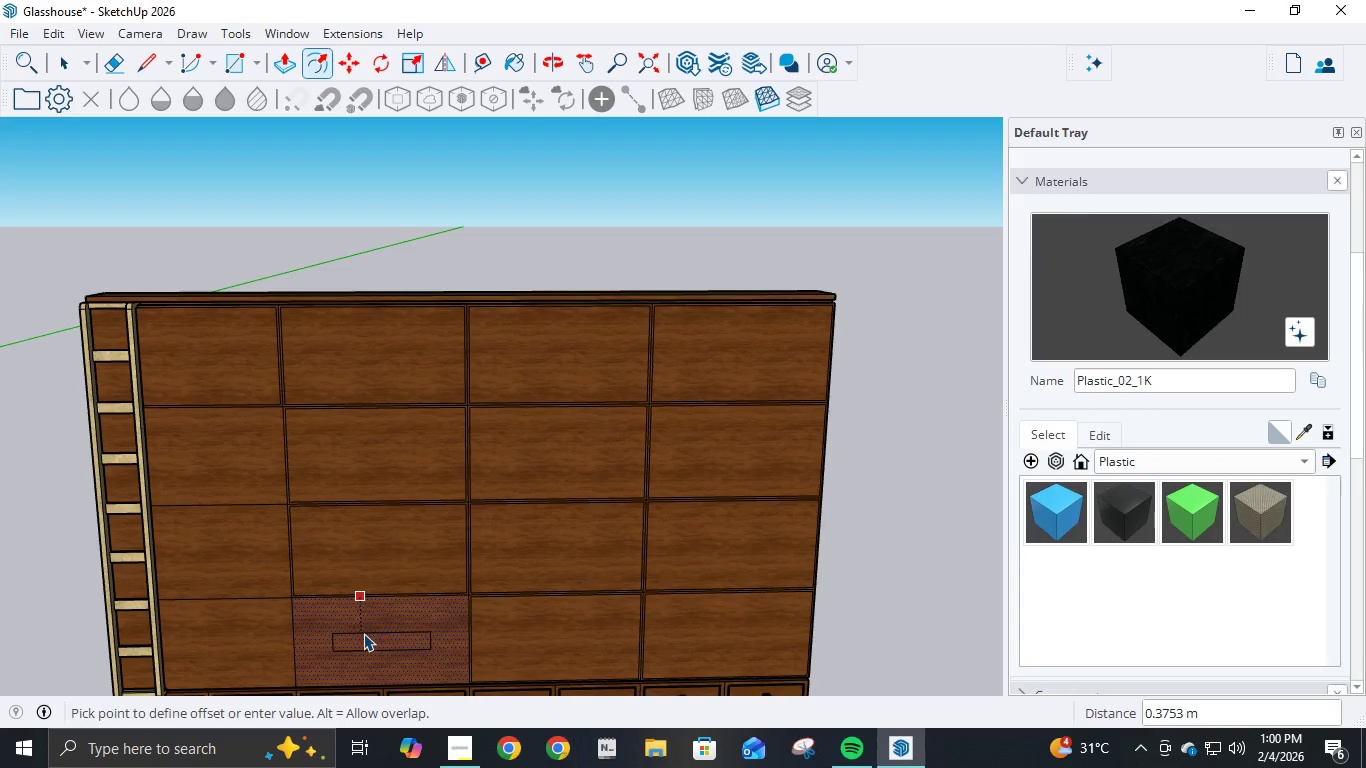 
key(NumpadDecimal)
 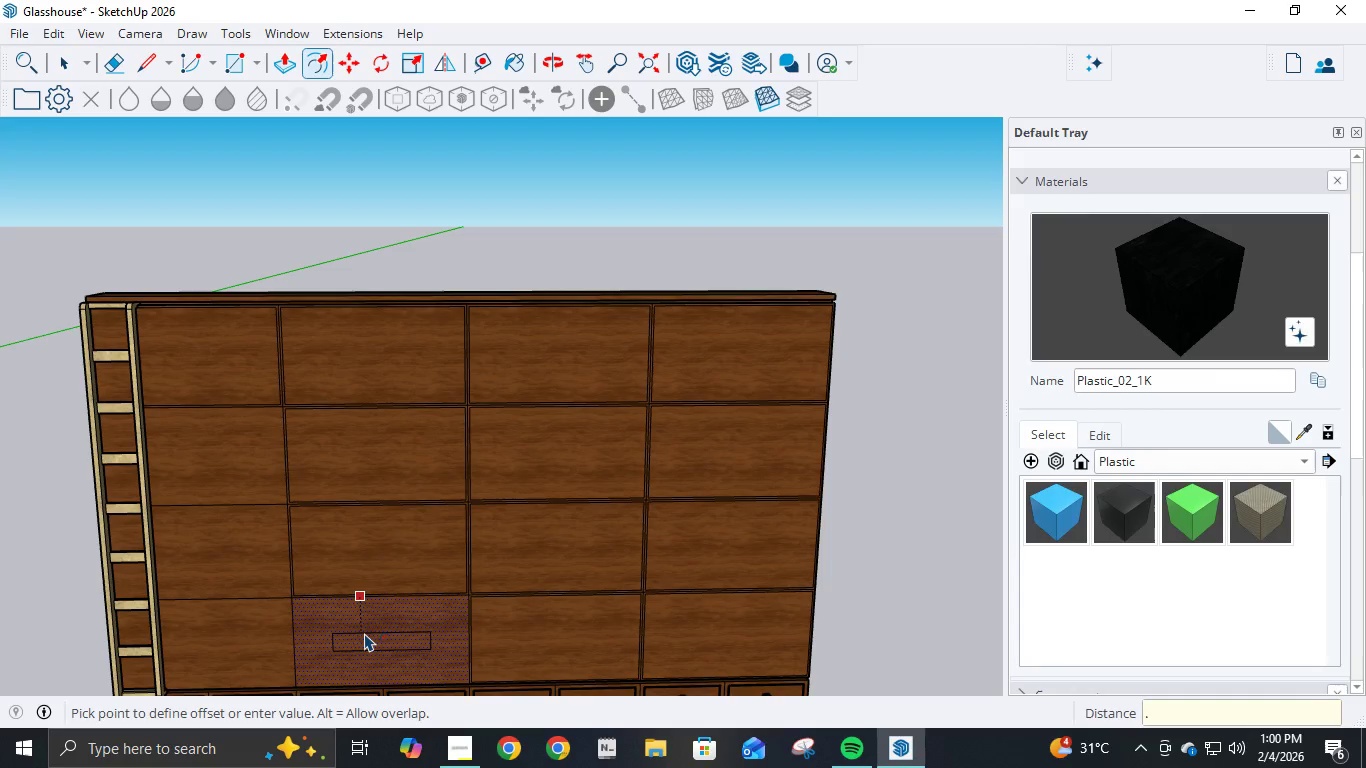 
key(Numpad0)
 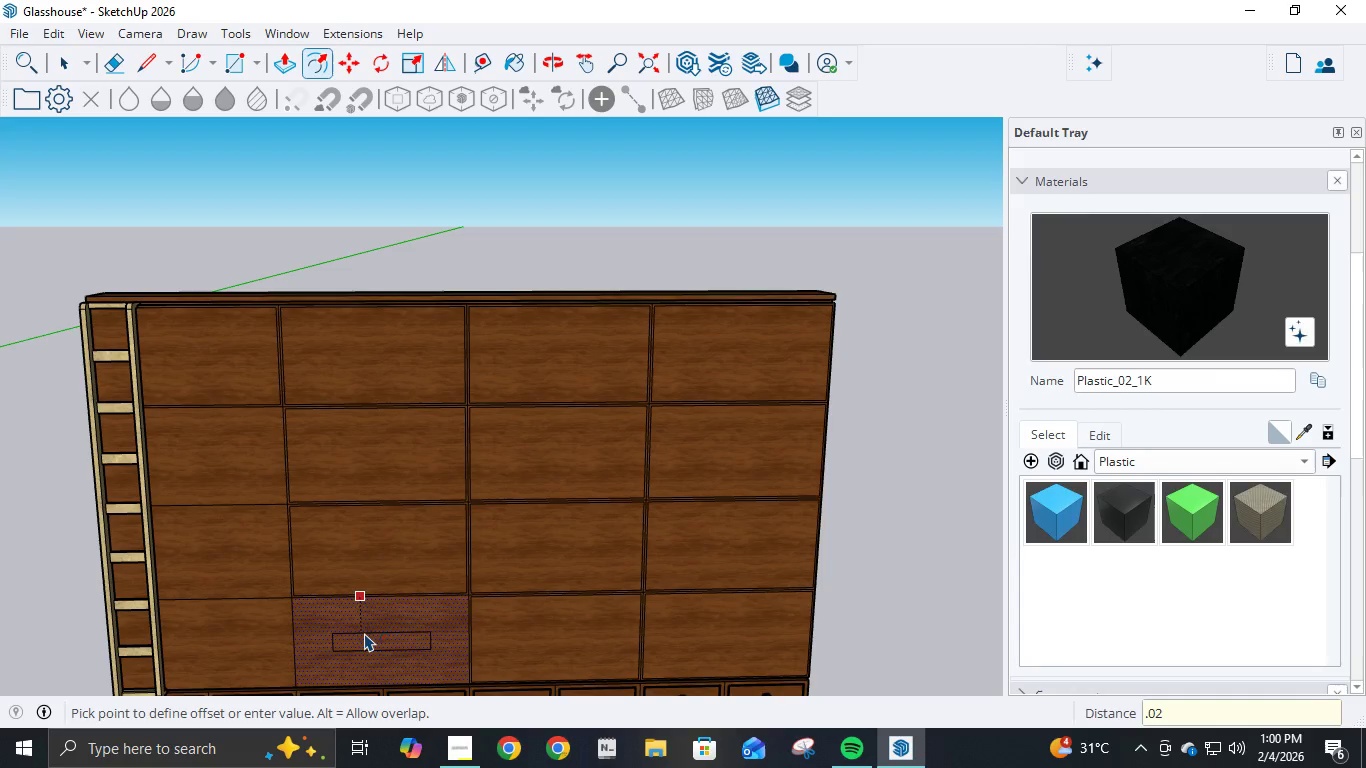 
key(Numpad2)
 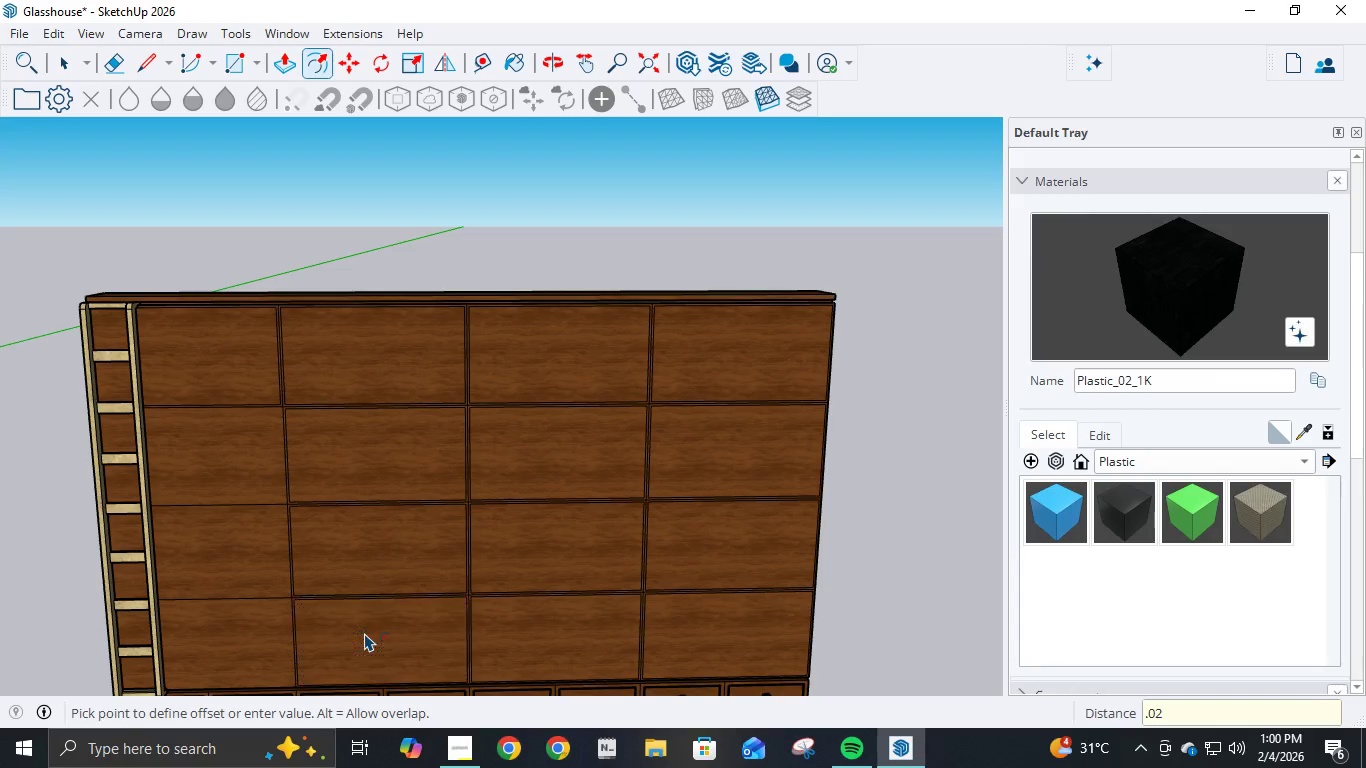 
key(NumpadEnter)
 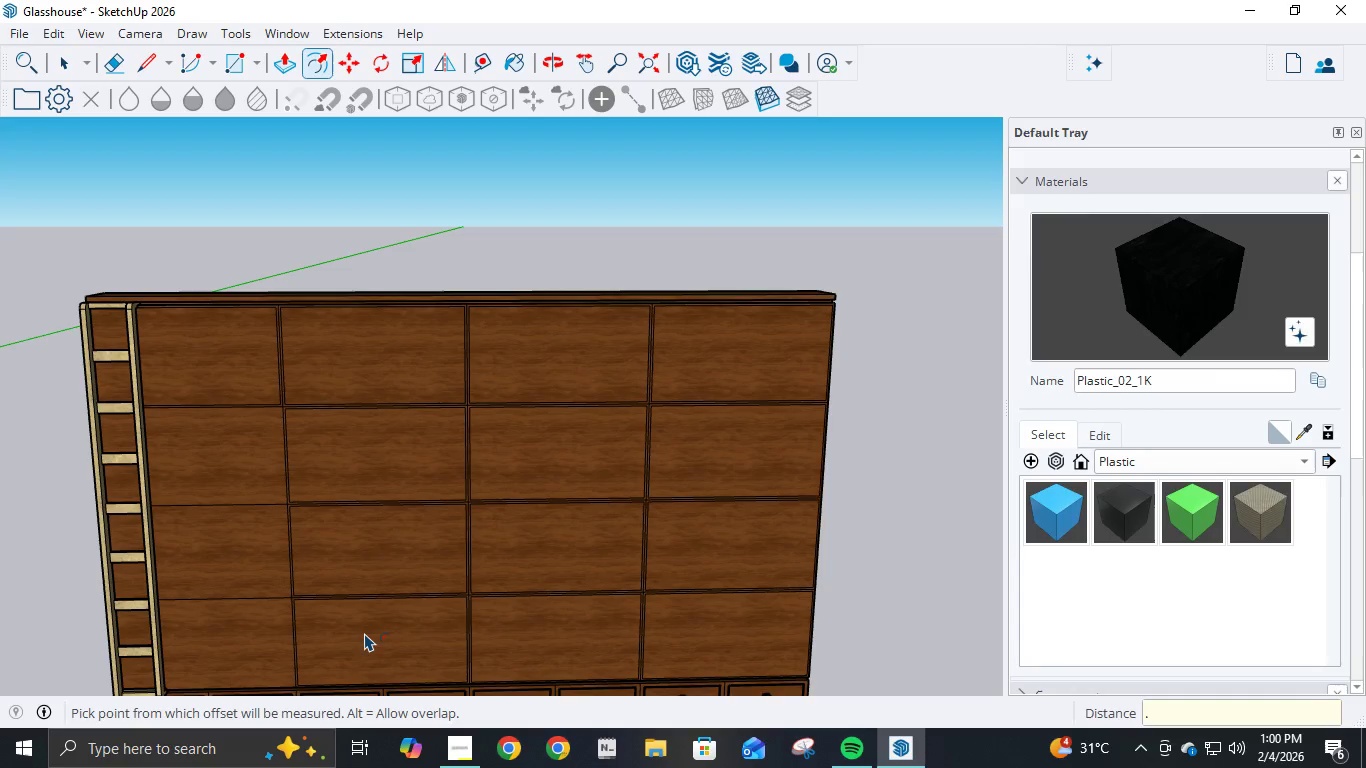 
key(NumpadDecimal)
 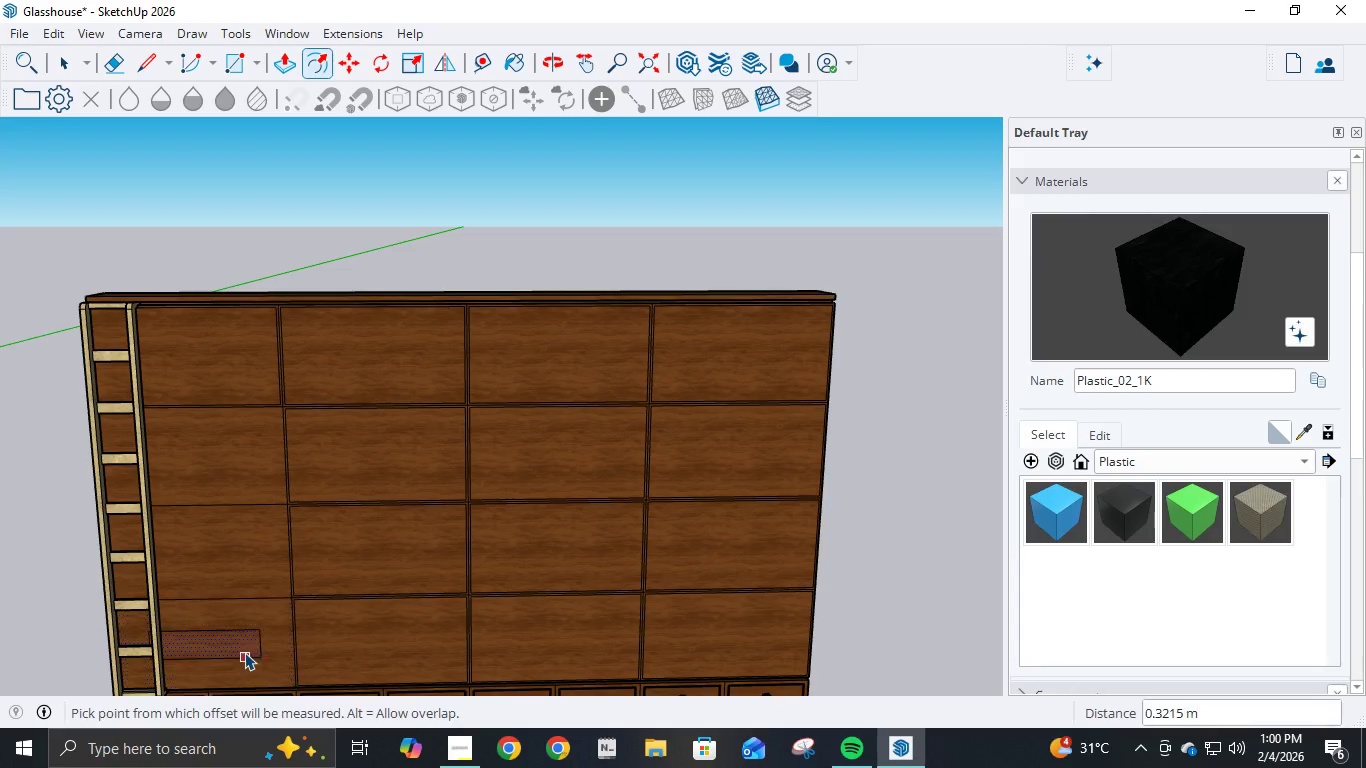 
key(NumpadDecimal)
 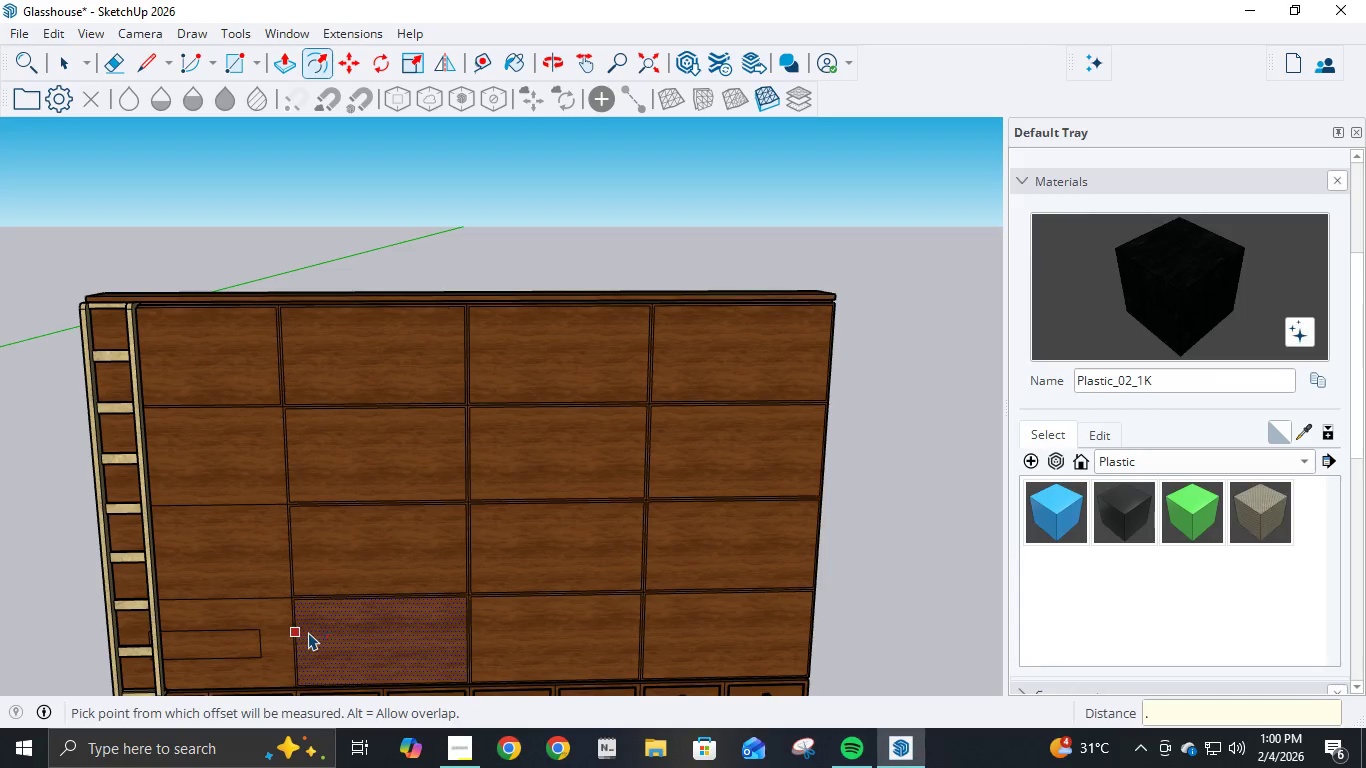 
key(Control+ControlLeft)
 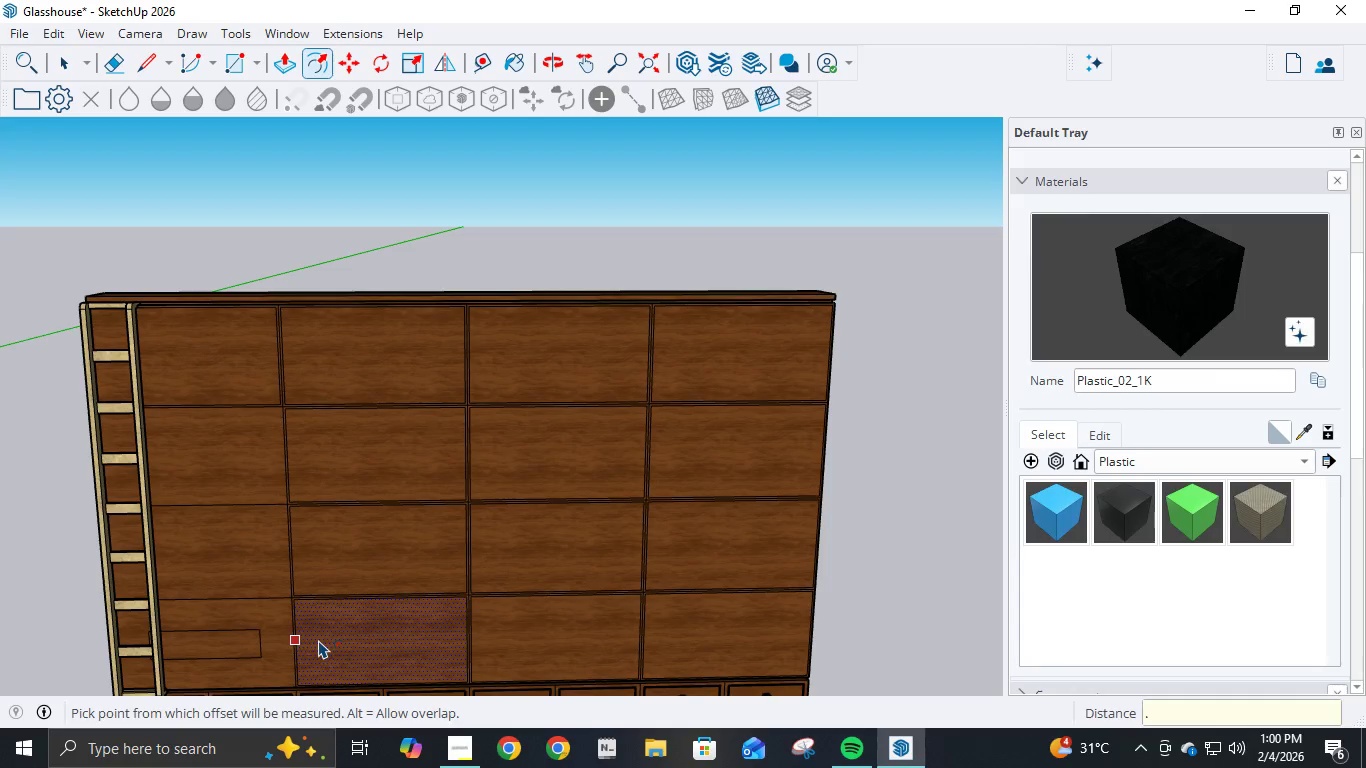 
key(Control+Z)
 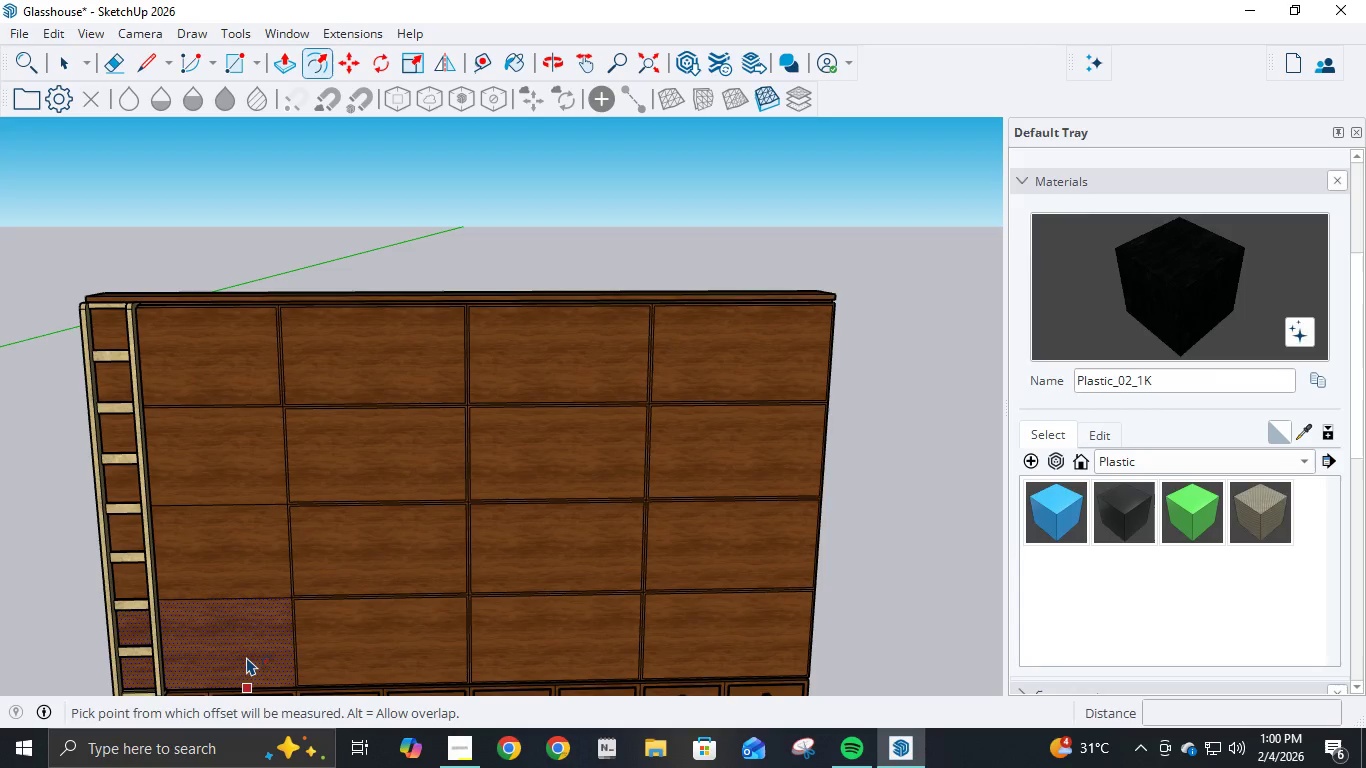 
left_click([246, 657])
 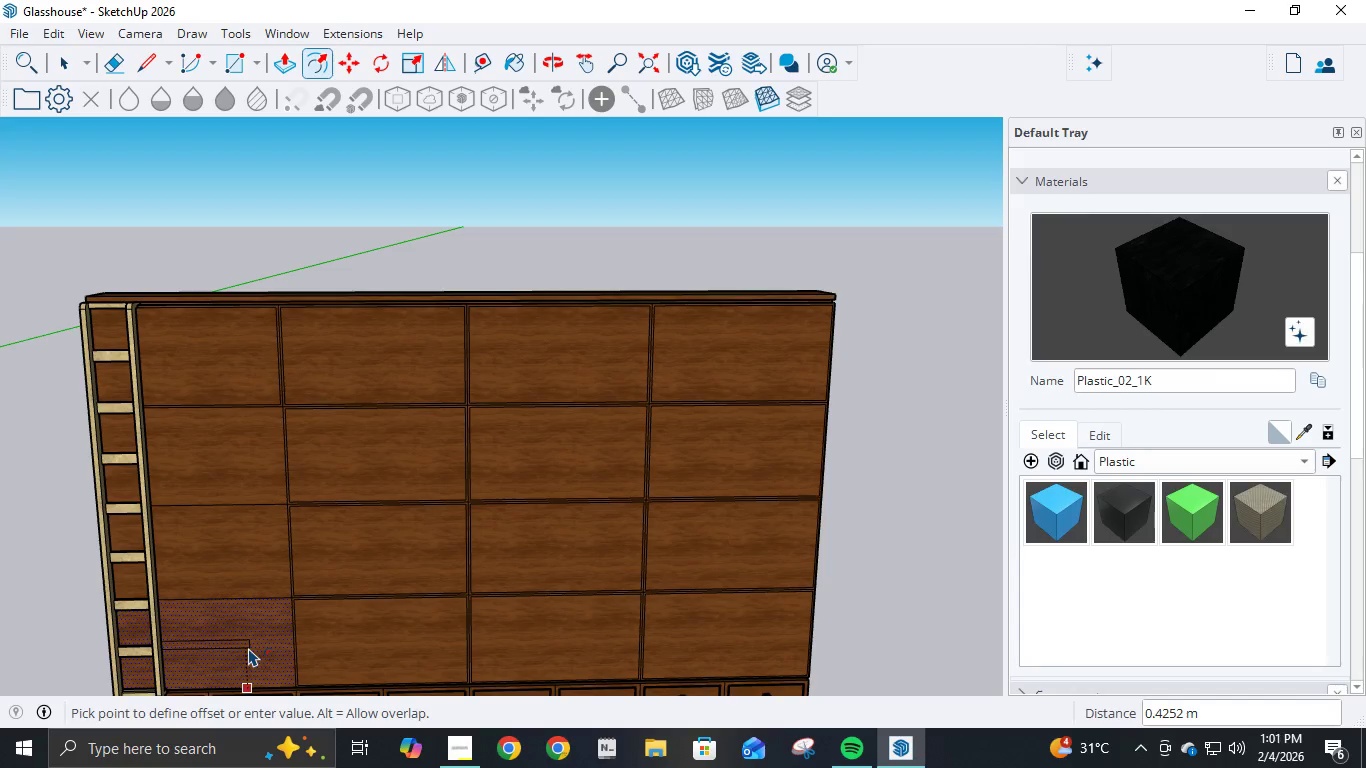 
key(NumpadDecimal)
 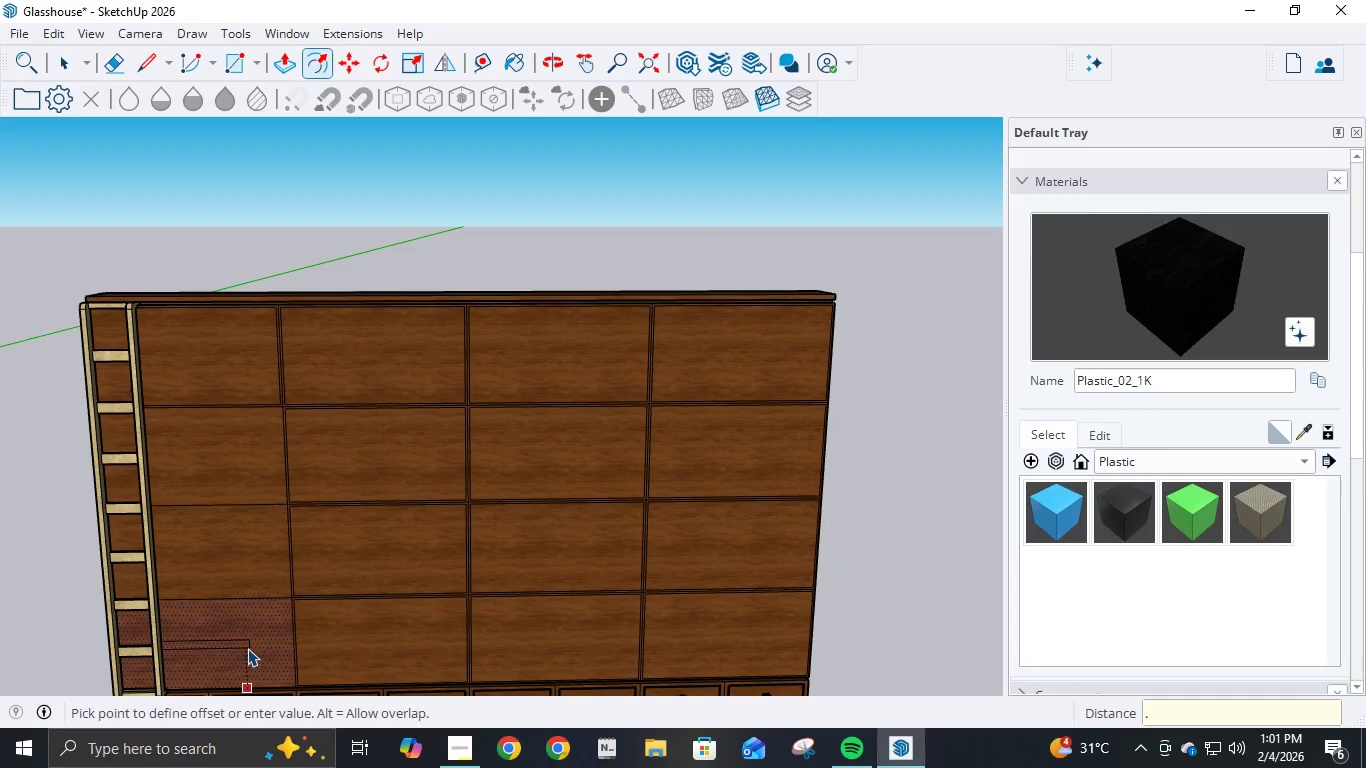 
key(Numpad0)
 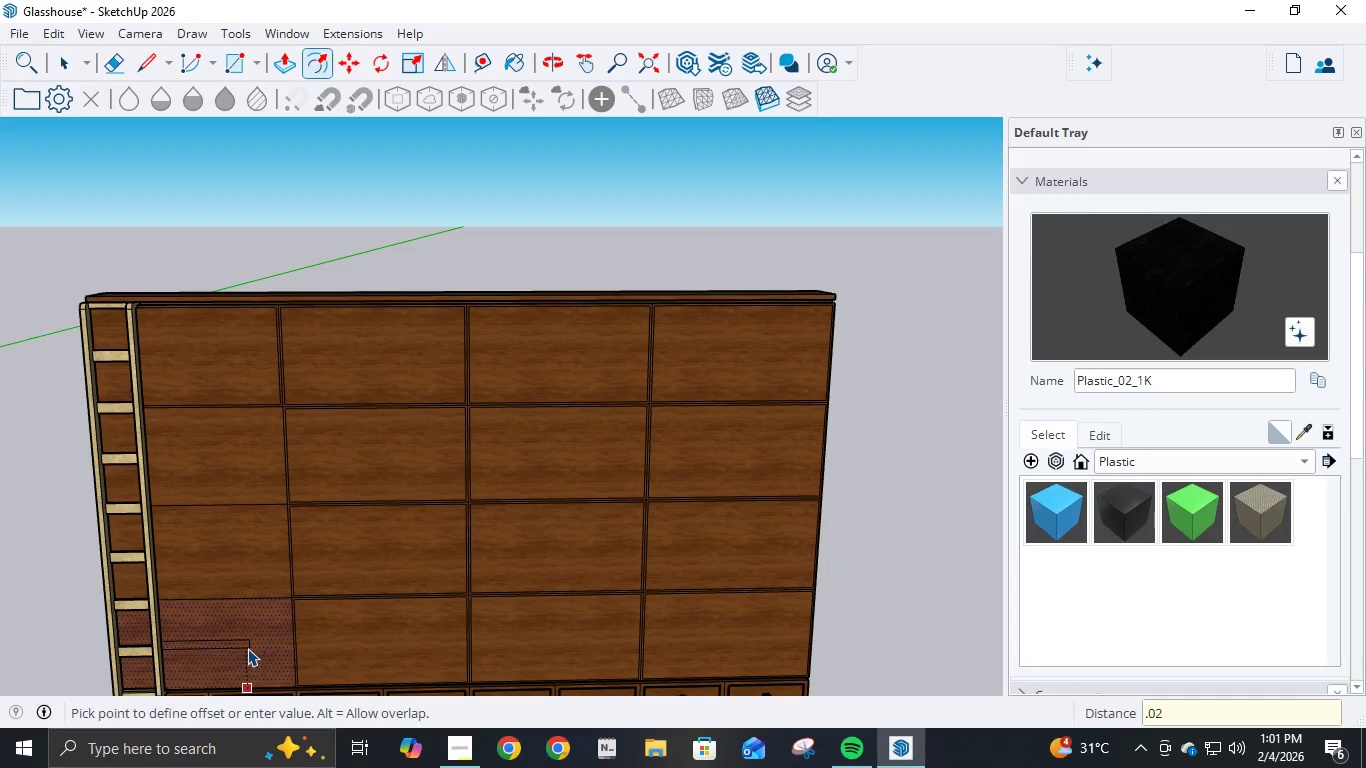 
key(Numpad2)
 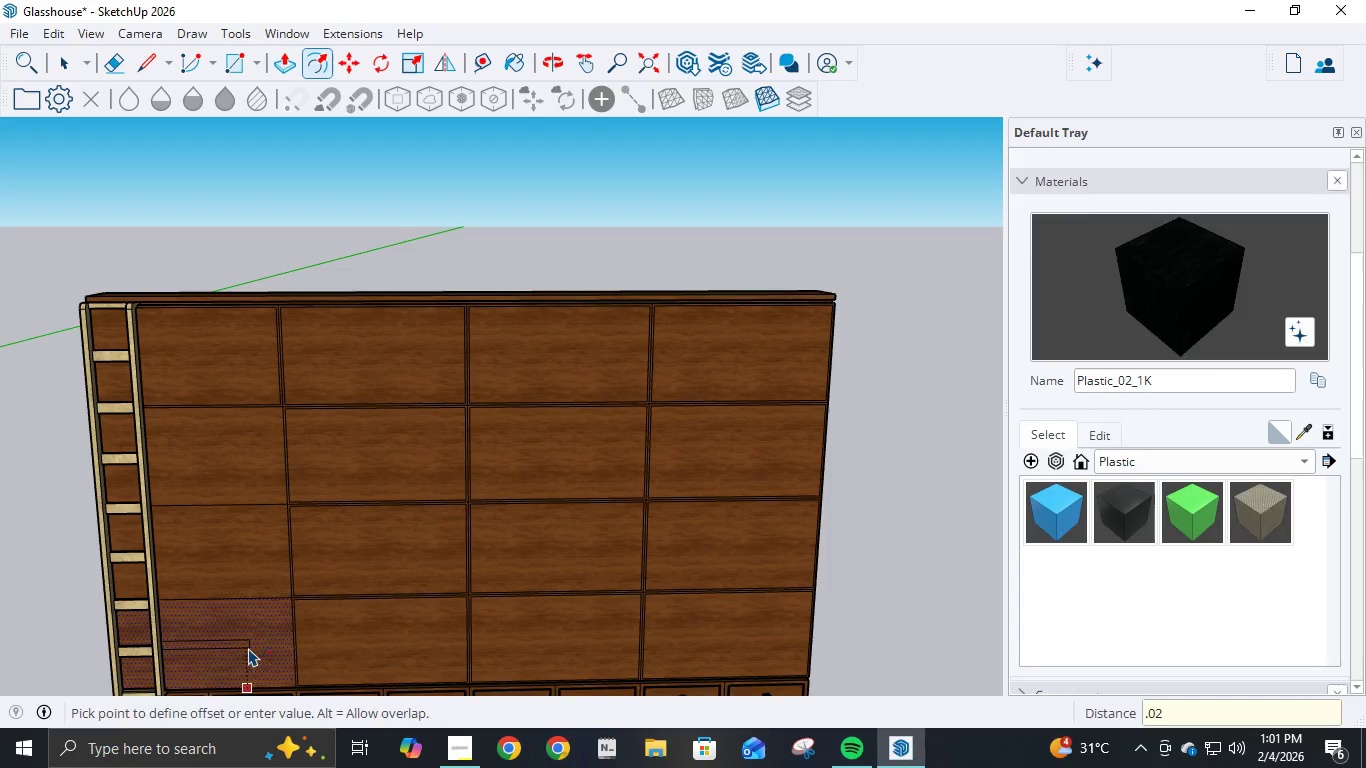 
key(NumpadEnter)
 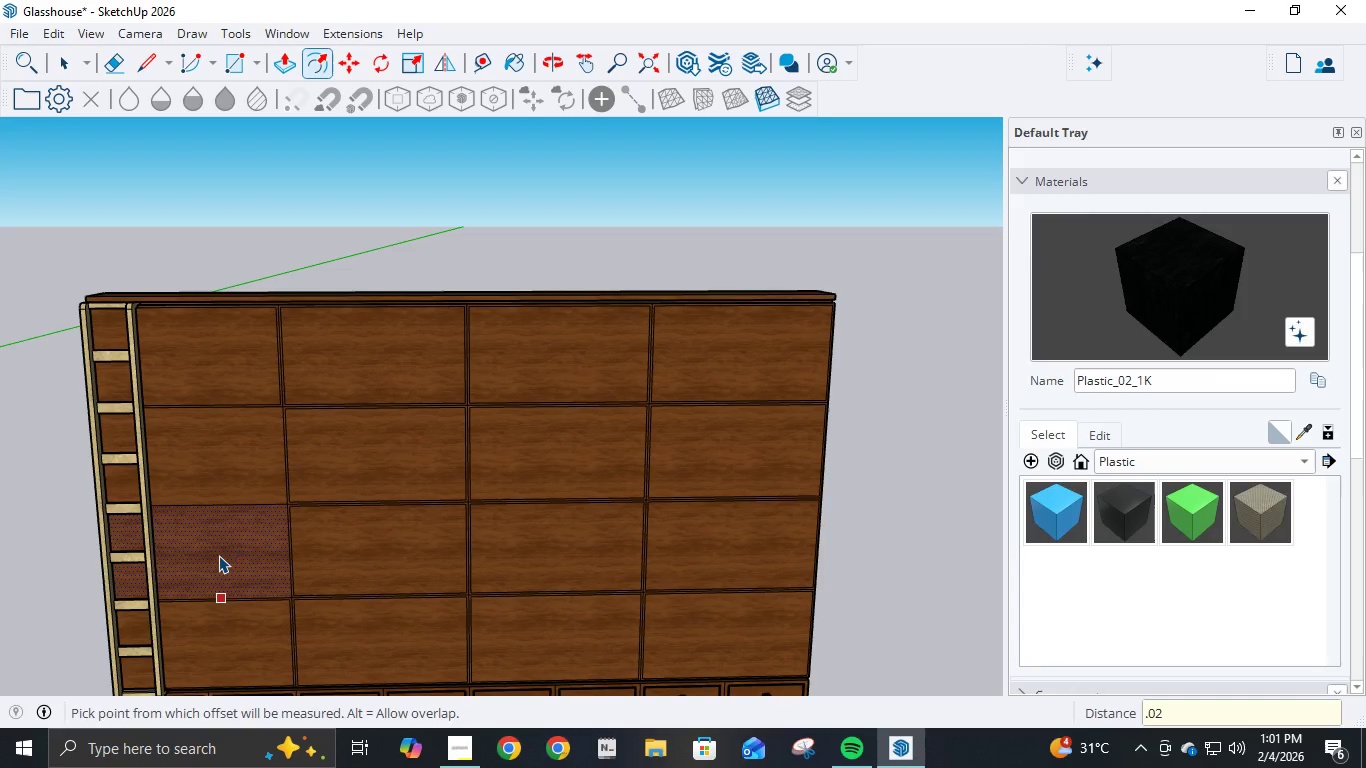 
left_click([219, 555])
 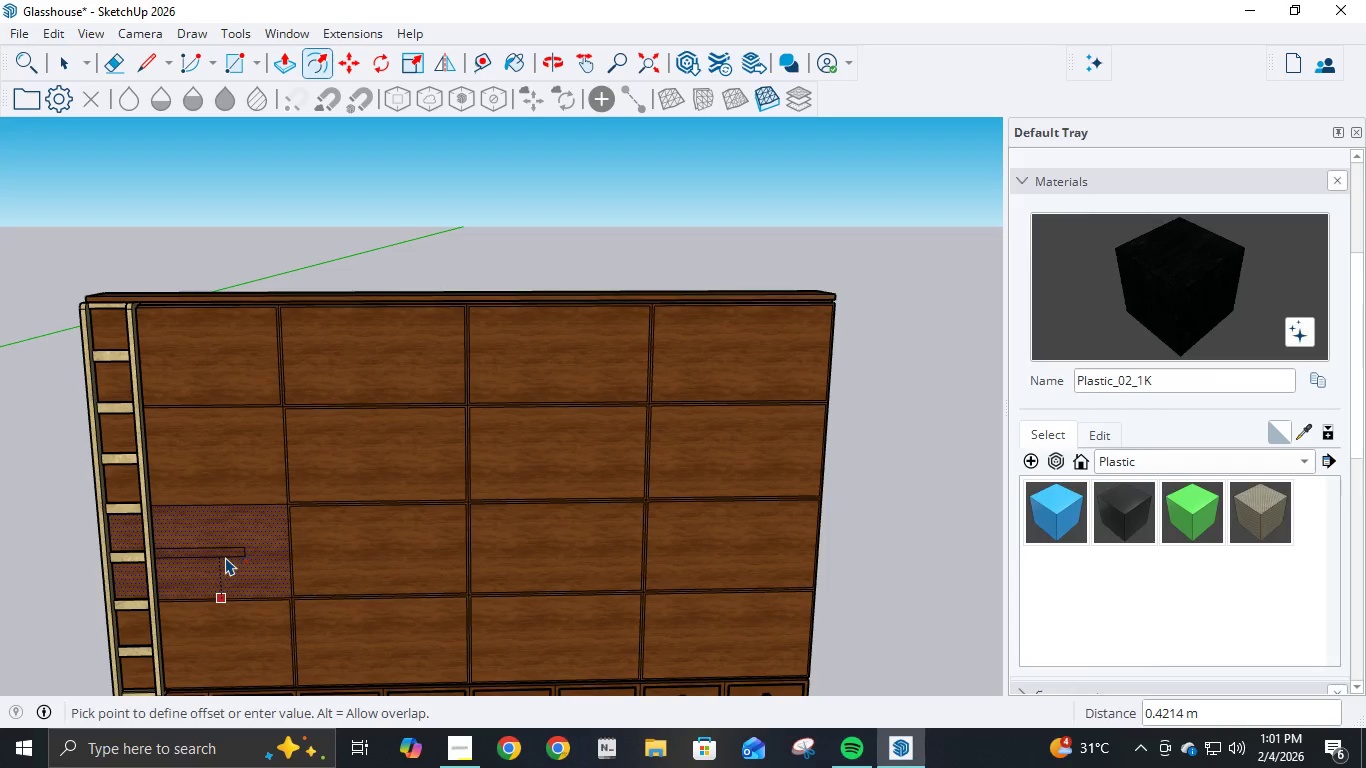 
key(NumpadDecimal)
 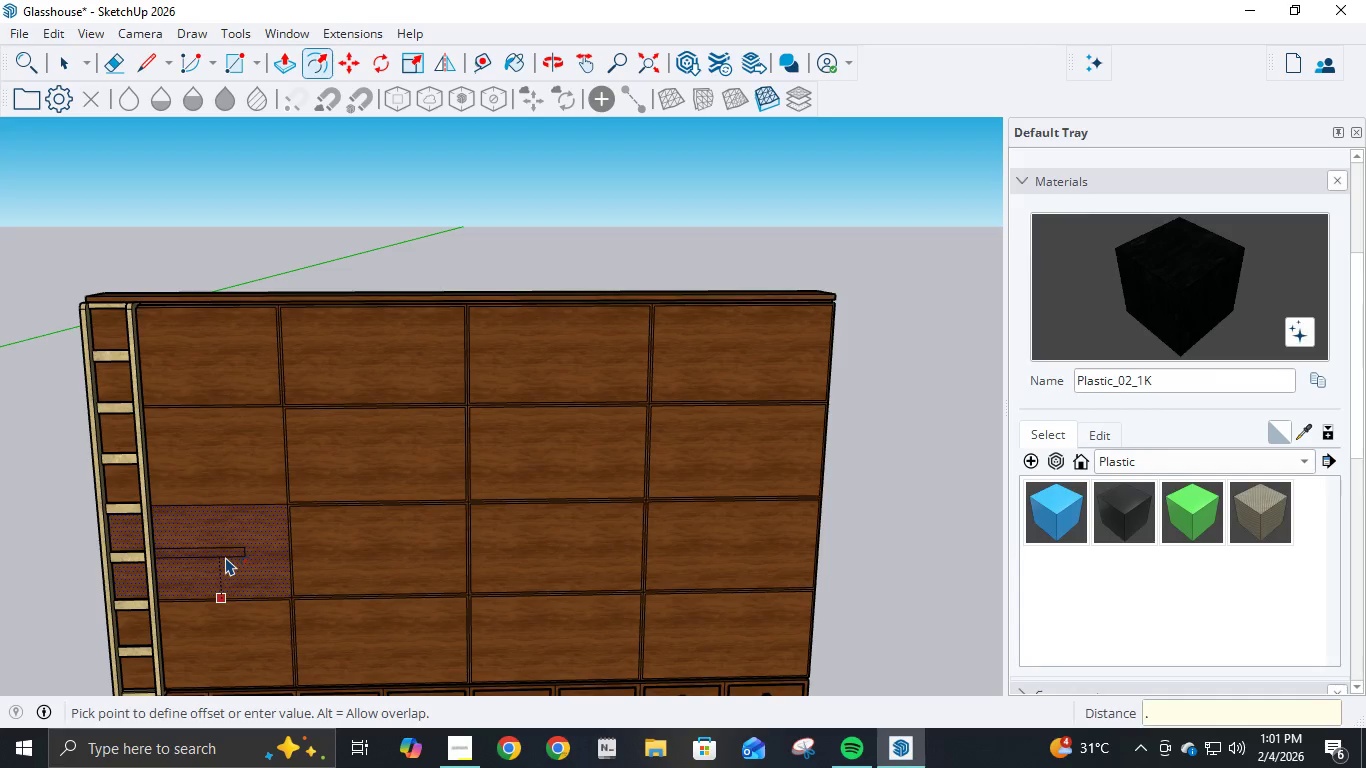 
key(Numpad0)
 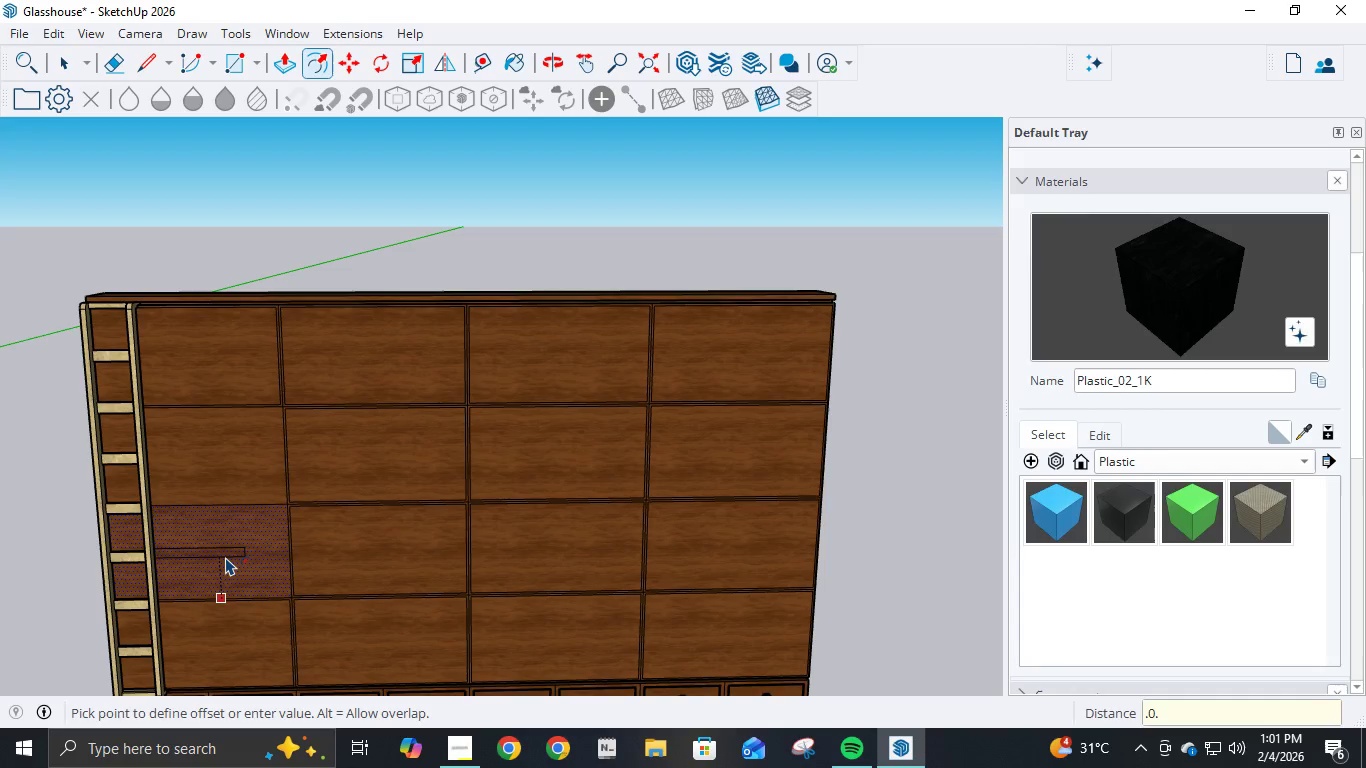 
key(NumpadDecimal)
 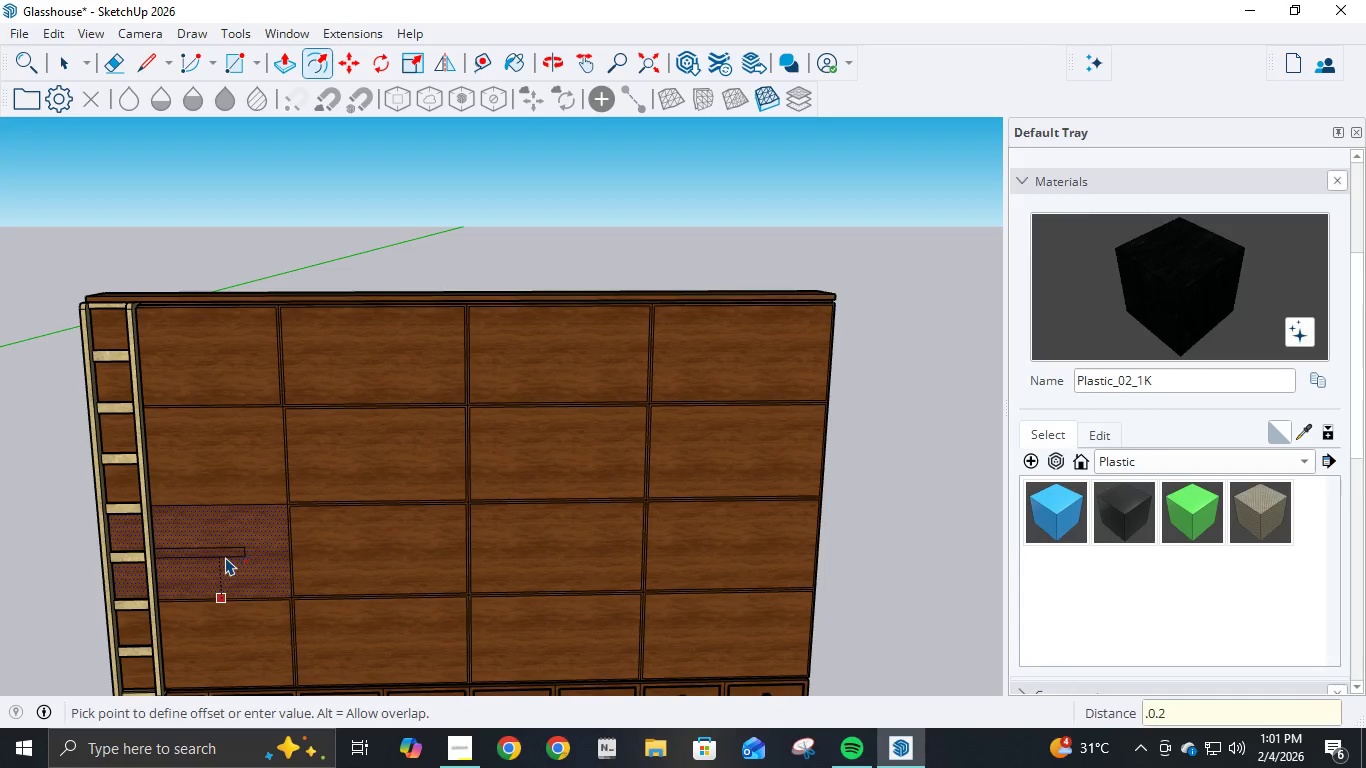 
key(Numpad2)
 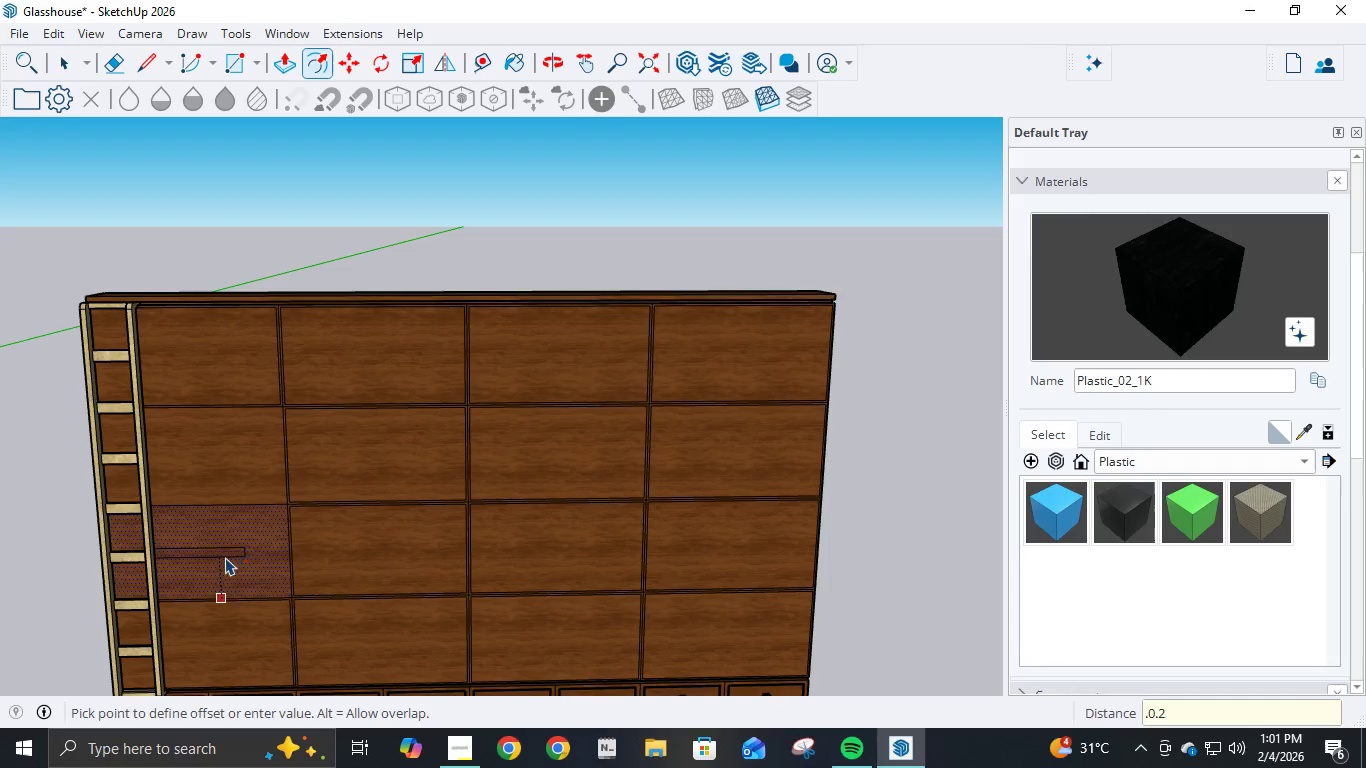 
key(NumpadEnter)
 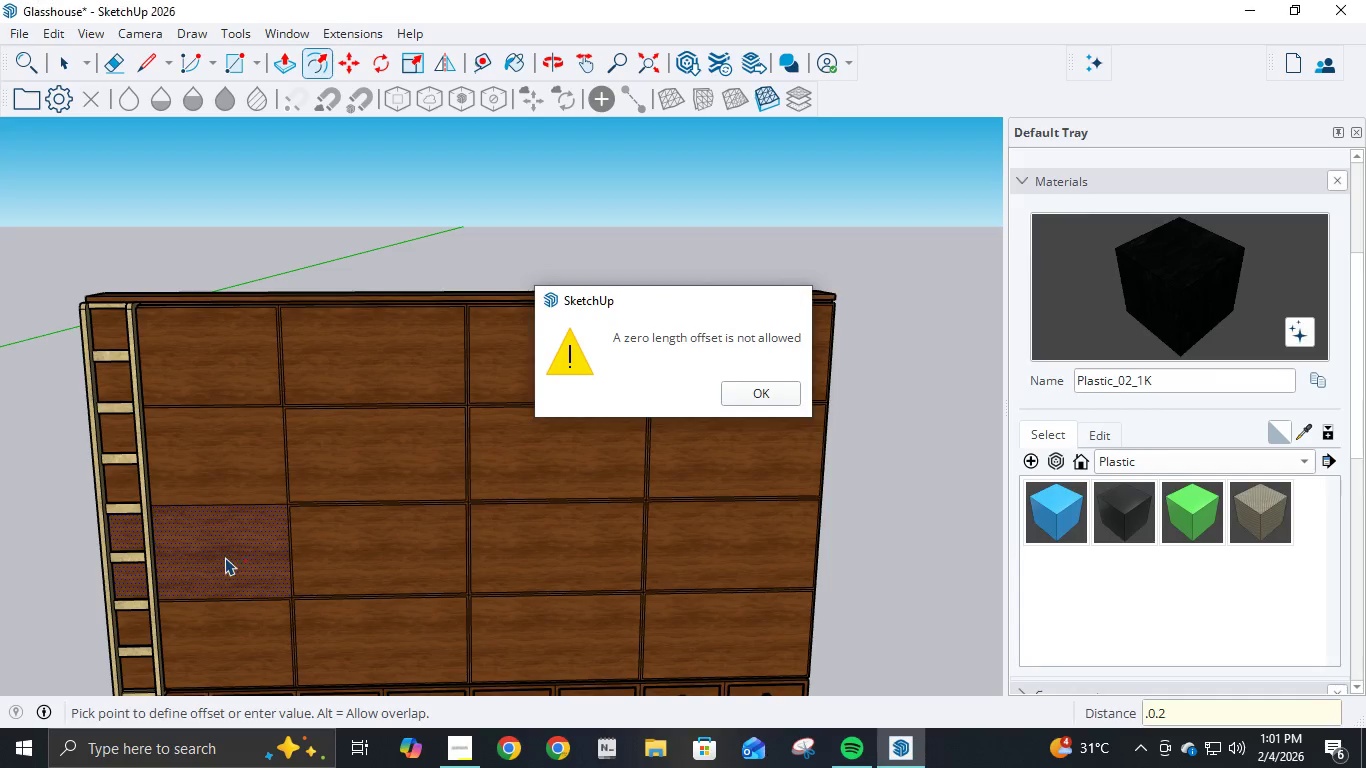 
key(NumpadEnter)
 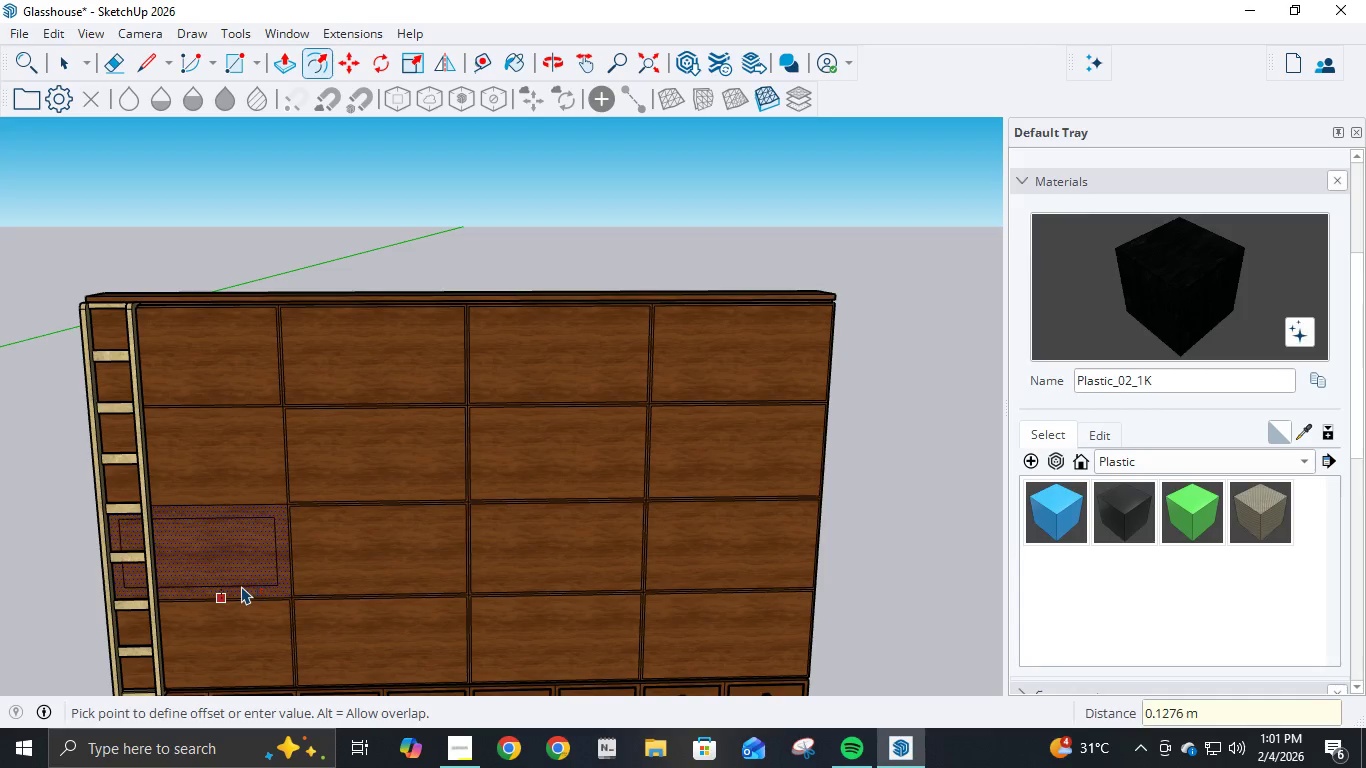 
key(NumpadDecimal)
 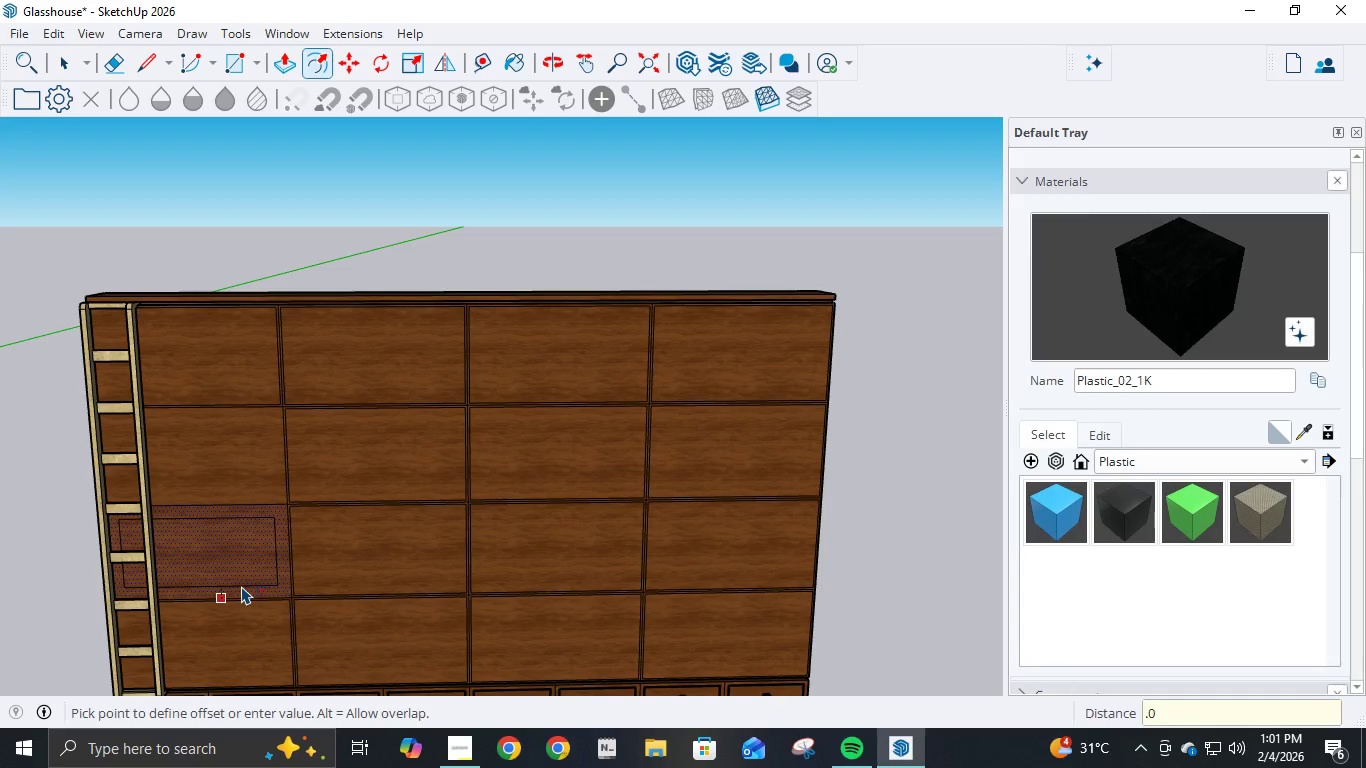 
key(Numpad0)
 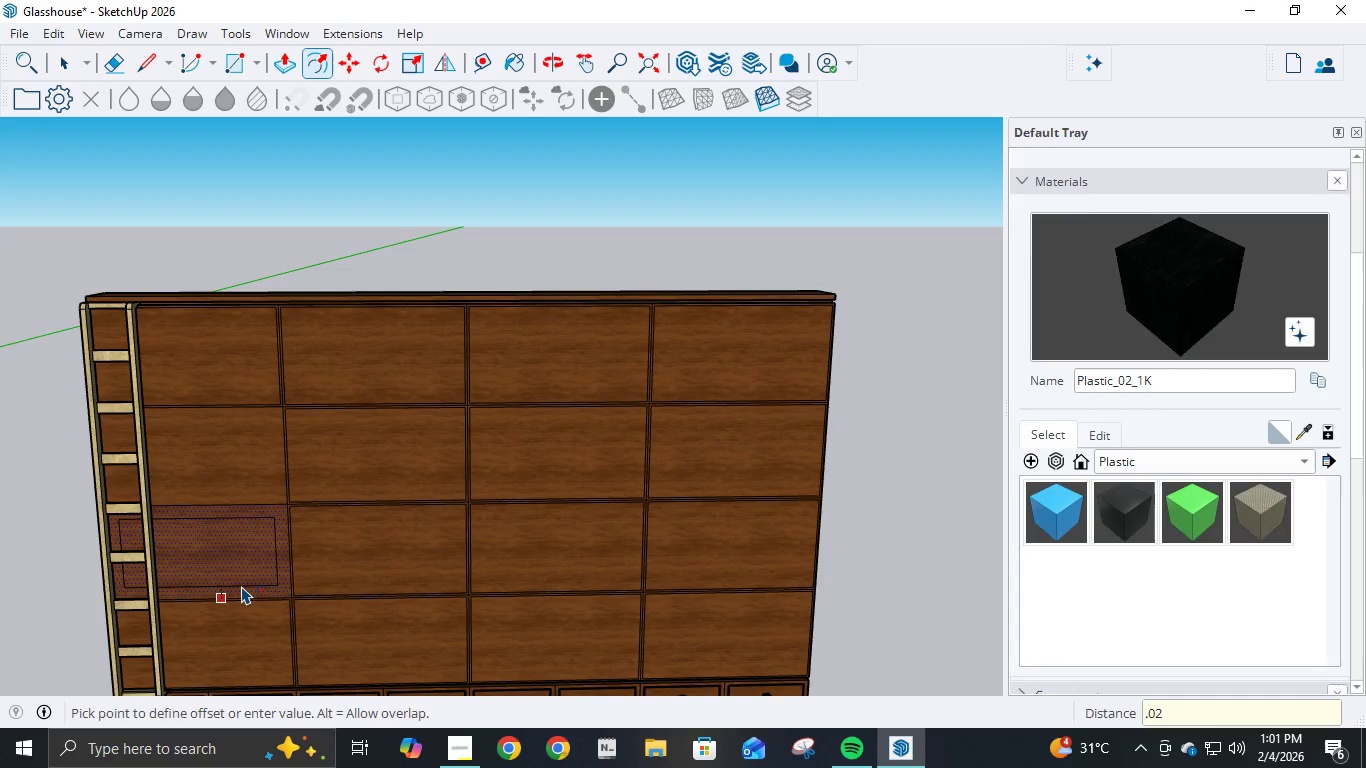 
key(Numpad2)
 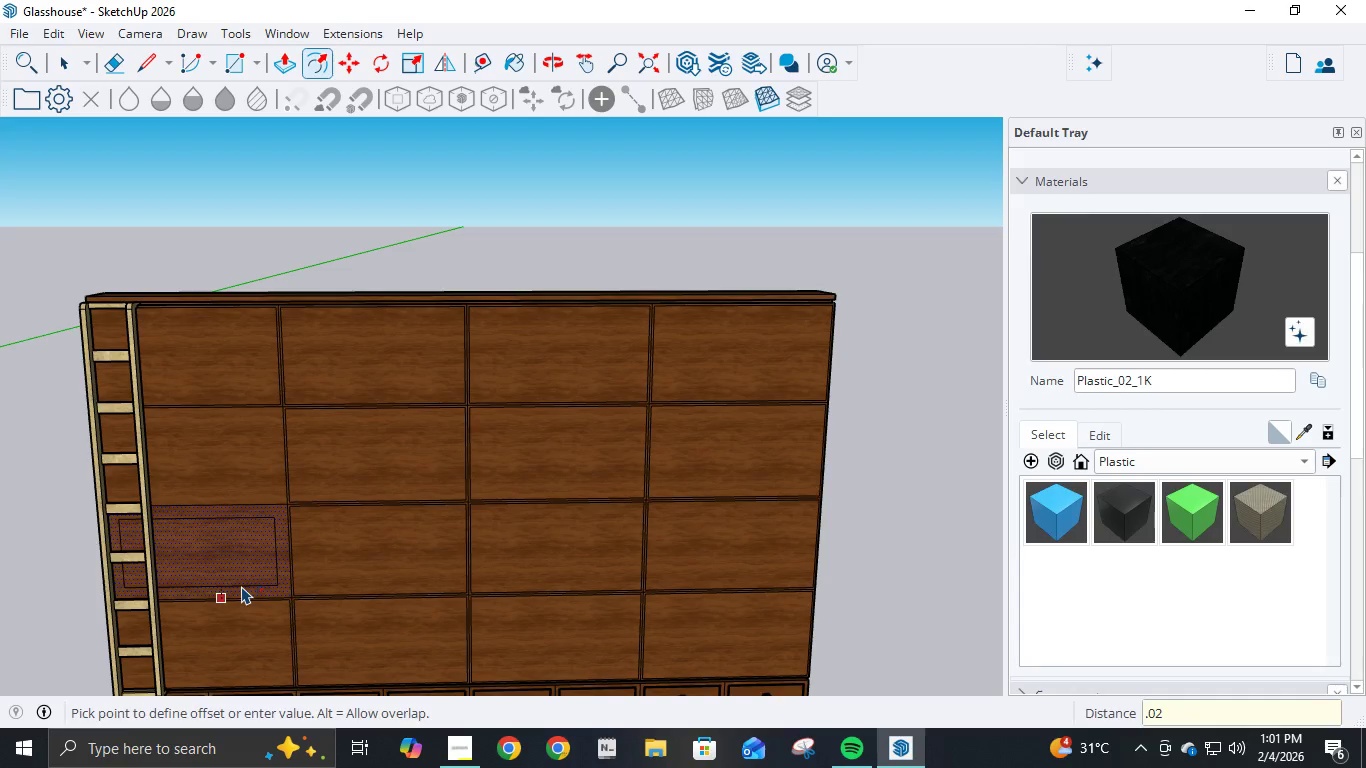 
key(NumpadEnter)
 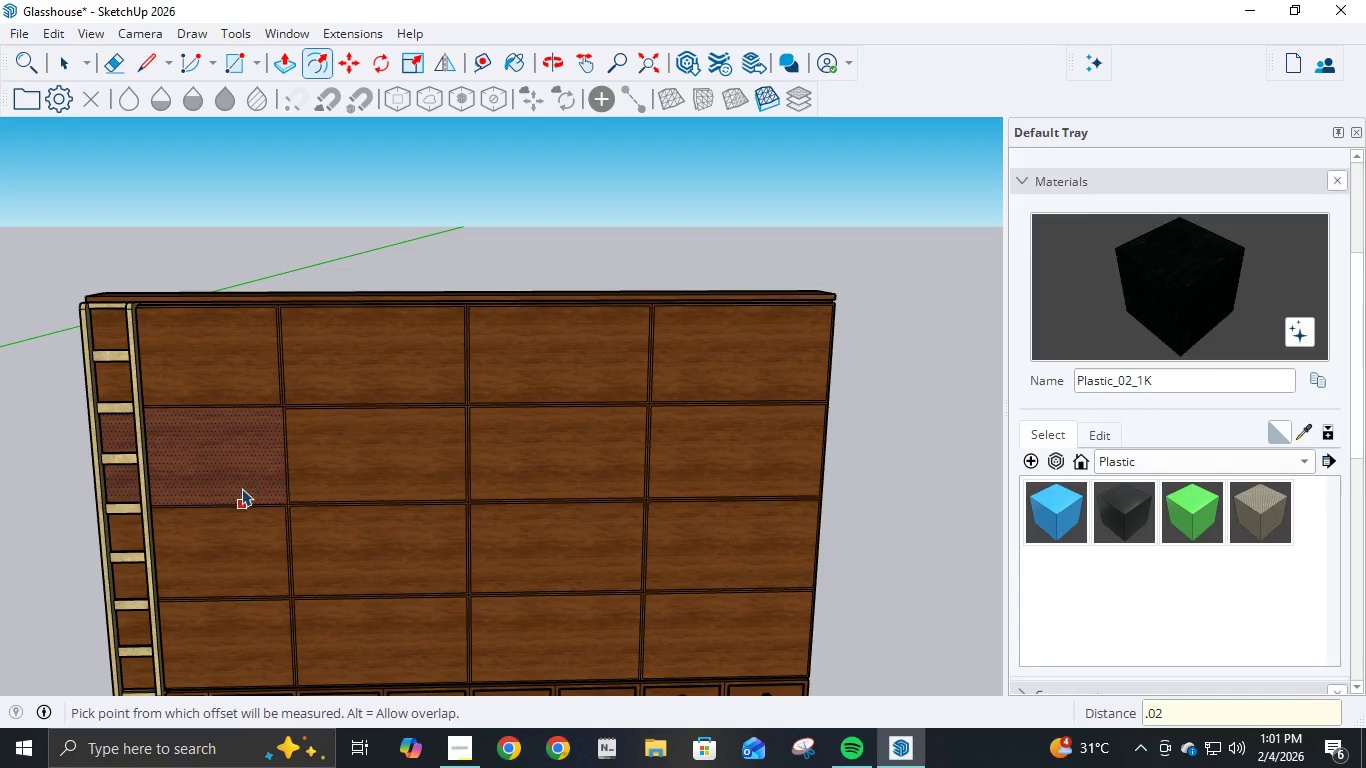 
left_click([242, 488])
 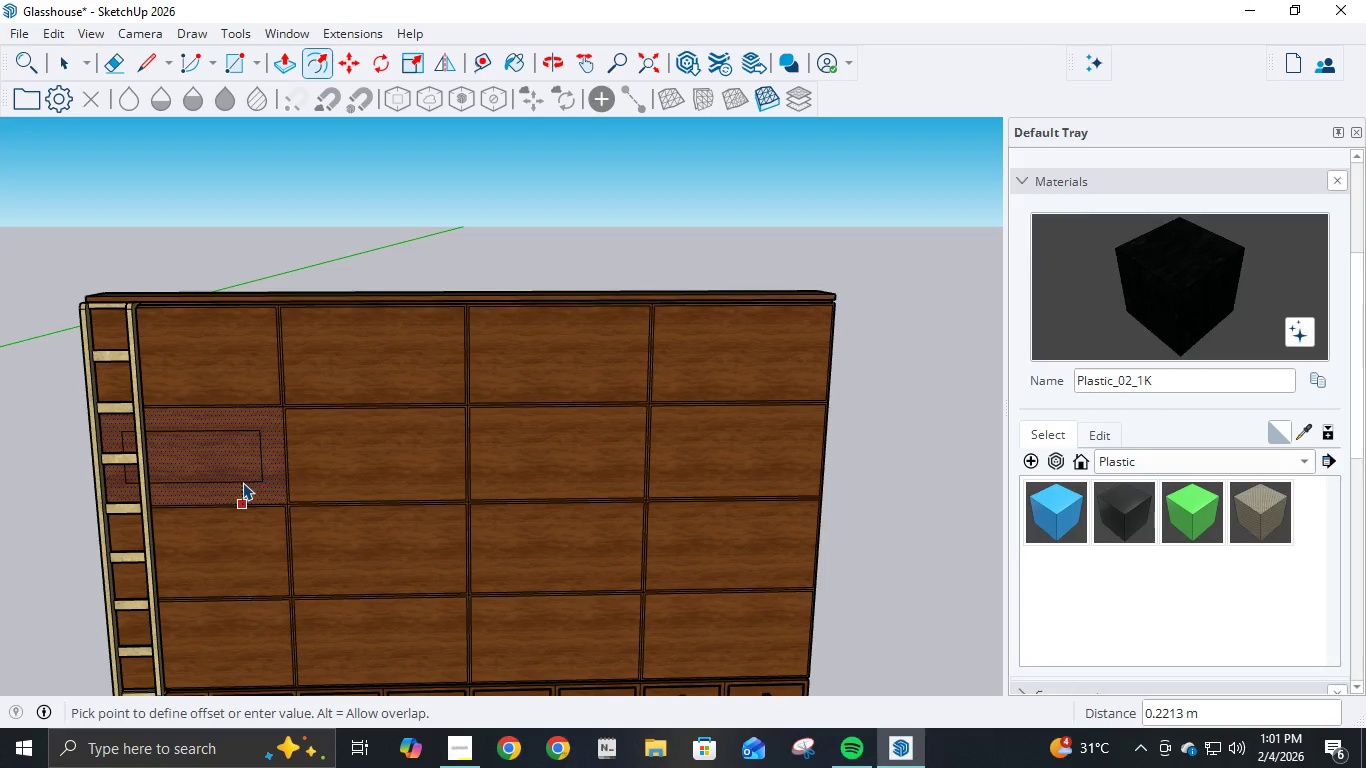 
key(NumpadDecimal)
 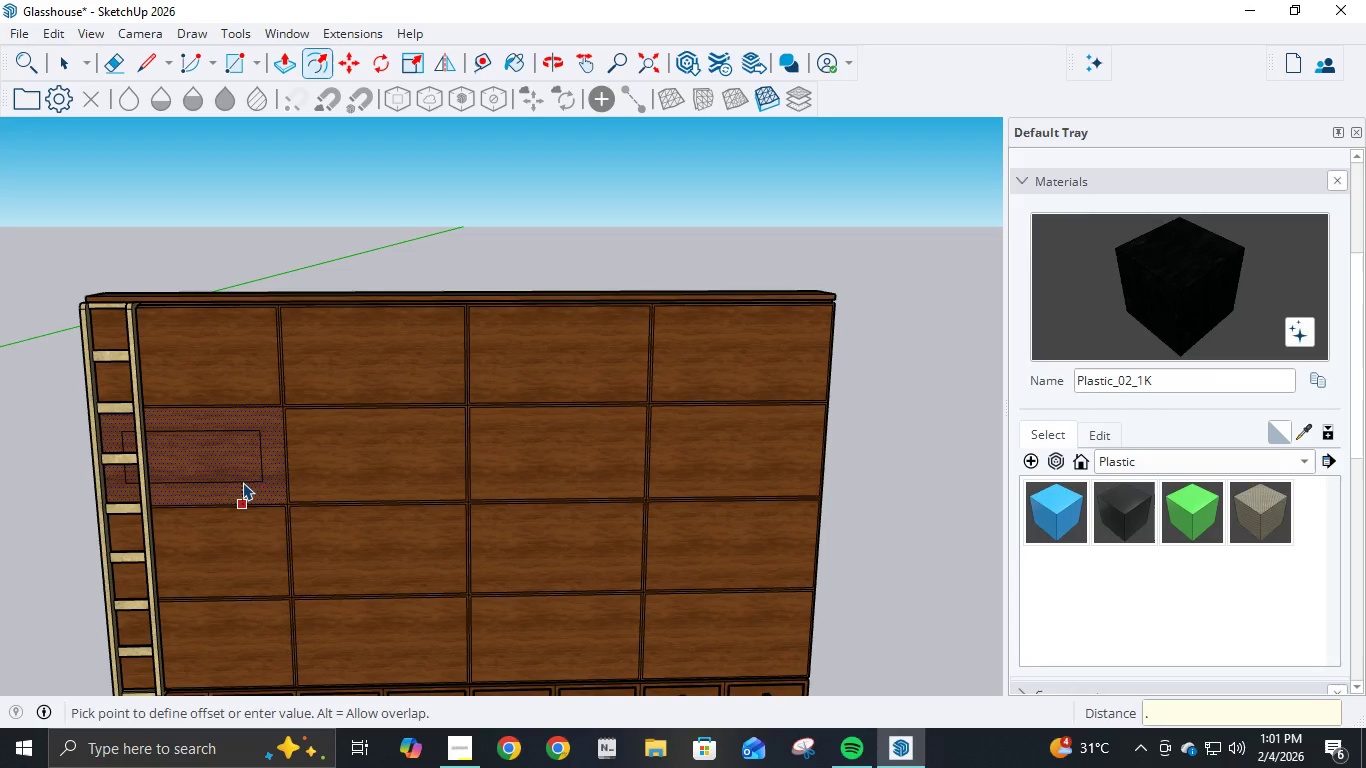 
key(Numpad0)
 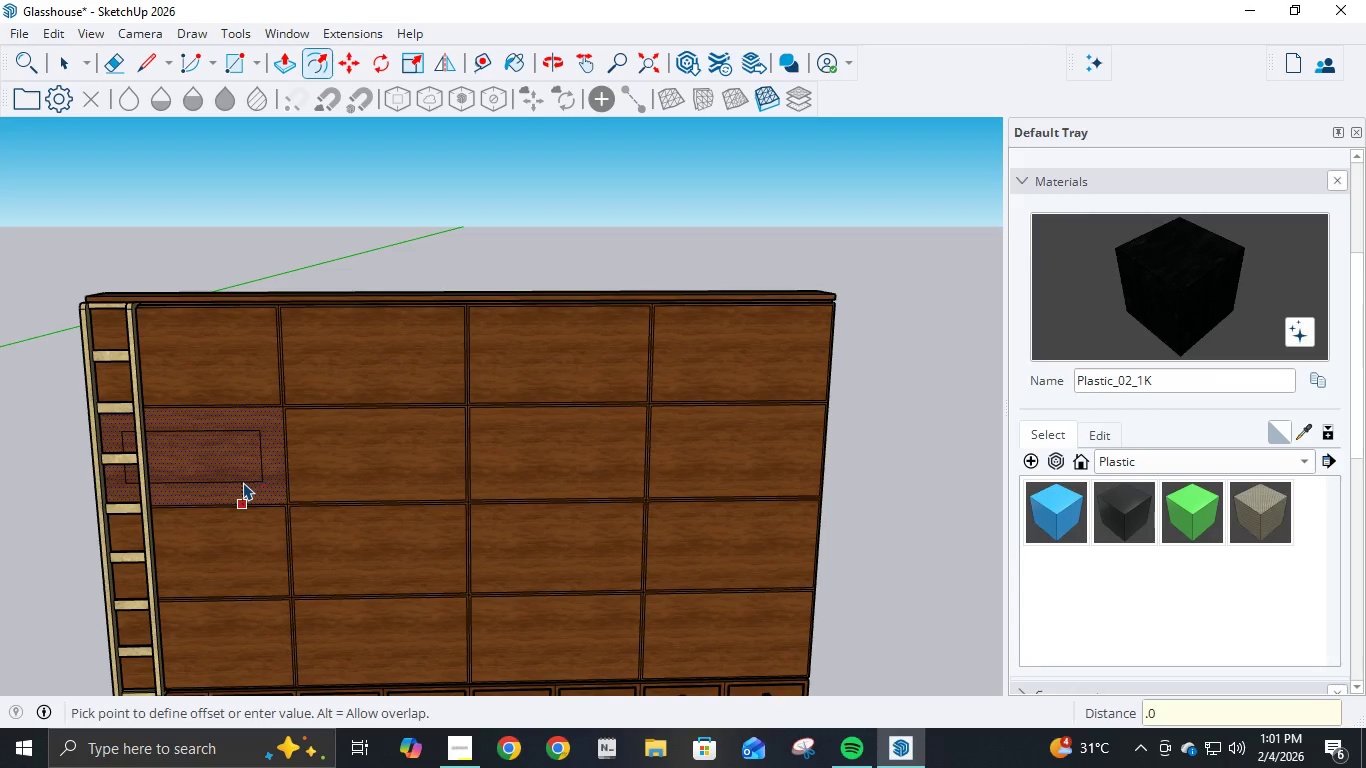 
key(Numpad2)
 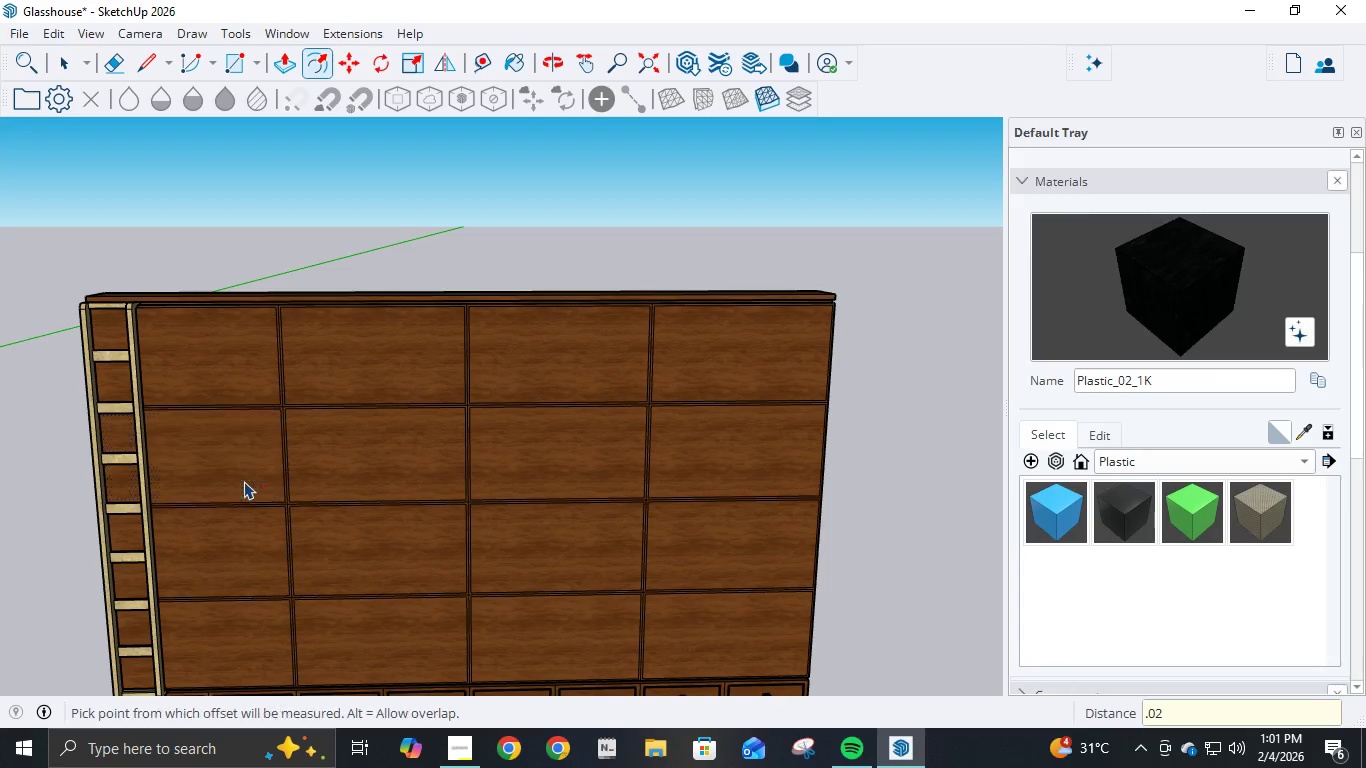 
key(NumpadEnter)
 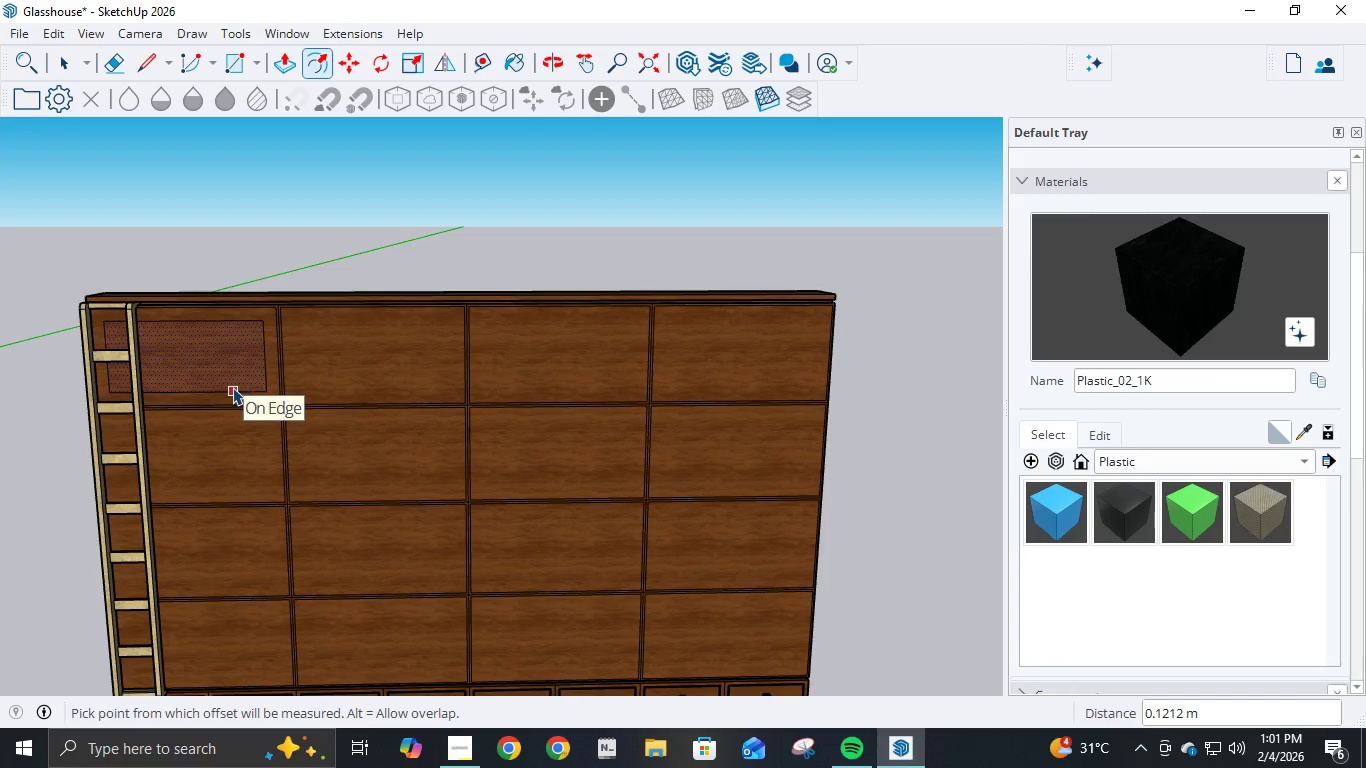 
key(Control+ControlLeft)
 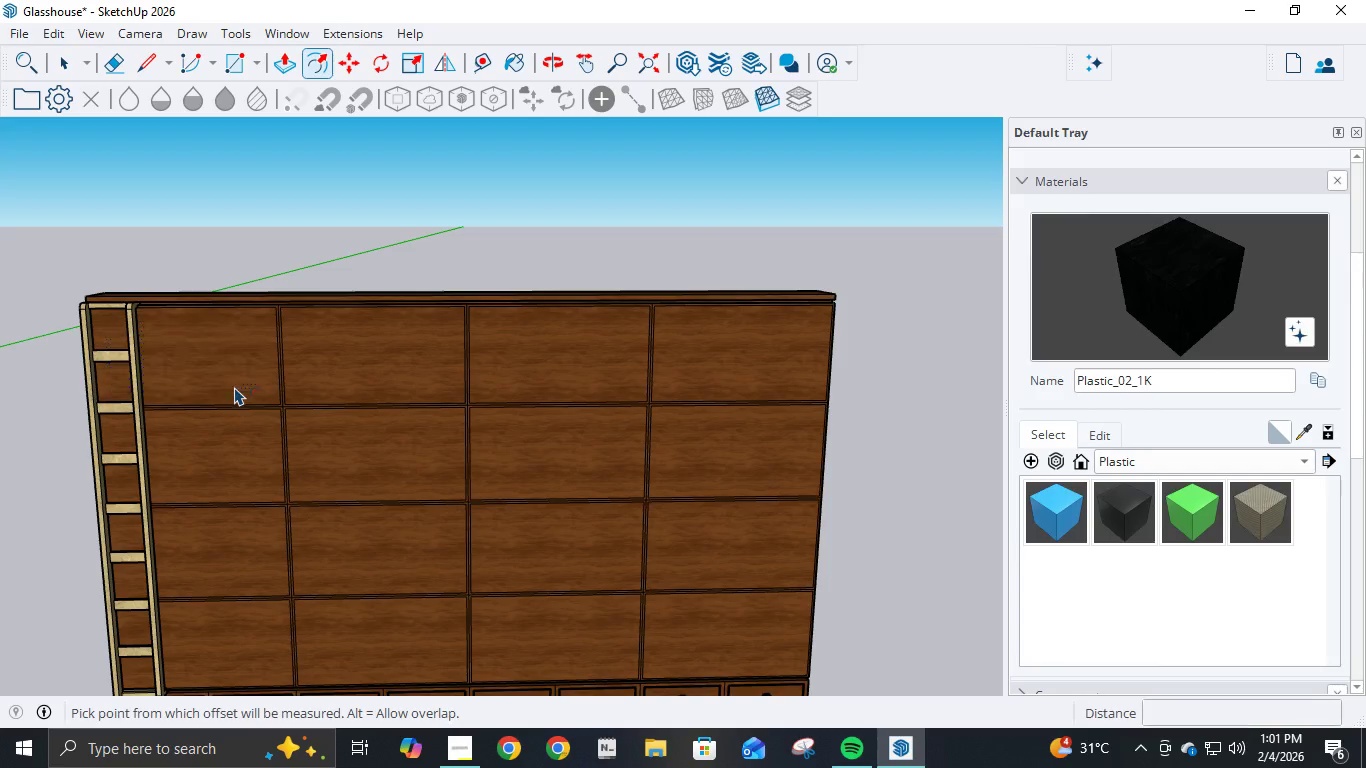 
key(Control+Z)
 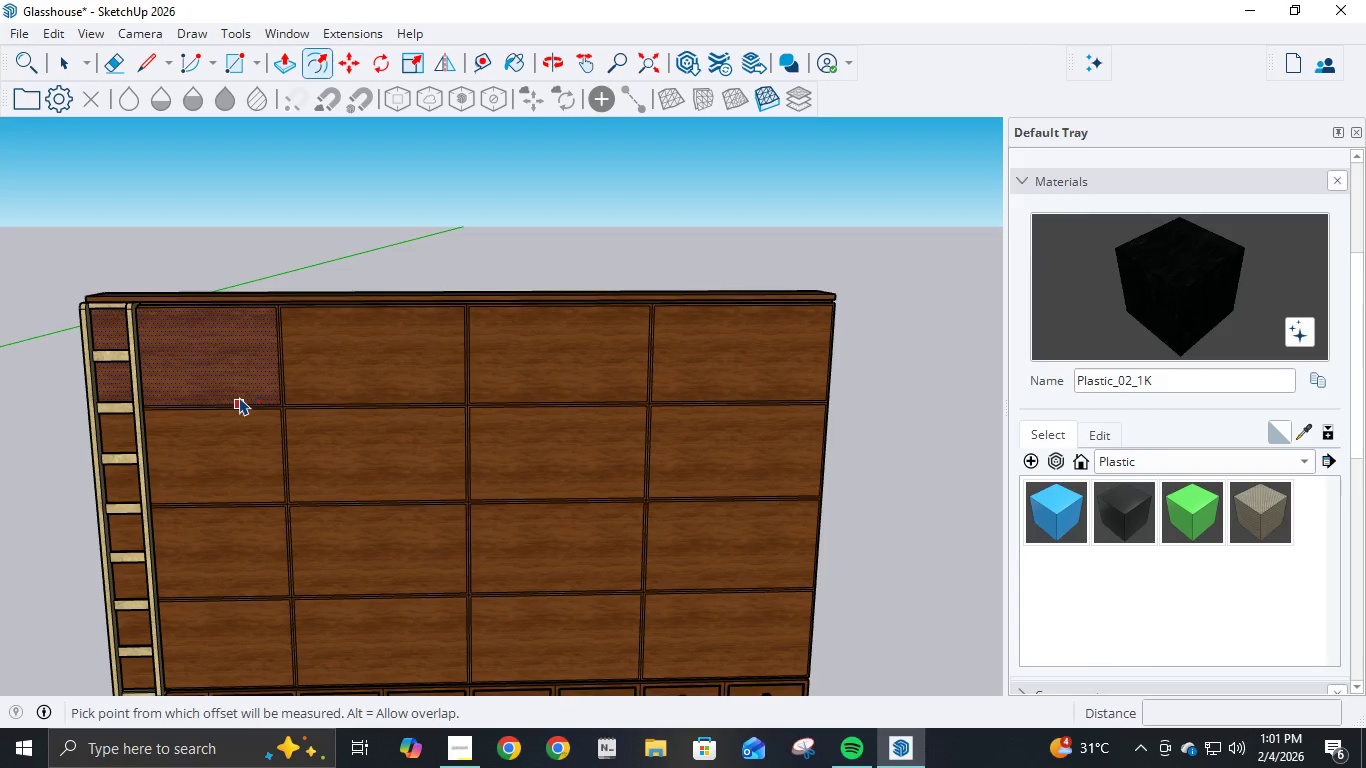 
left_click([239, 397])
 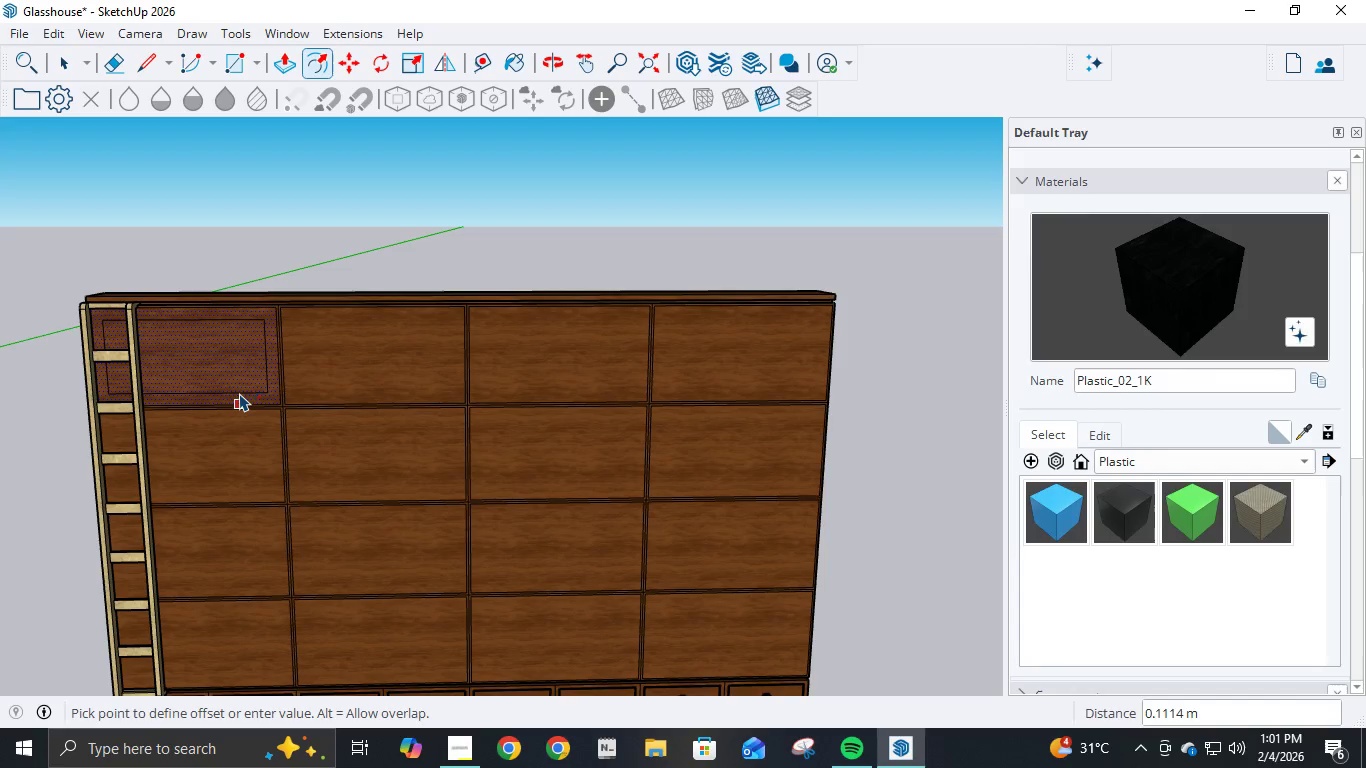 
key(NumpadDecimal)
 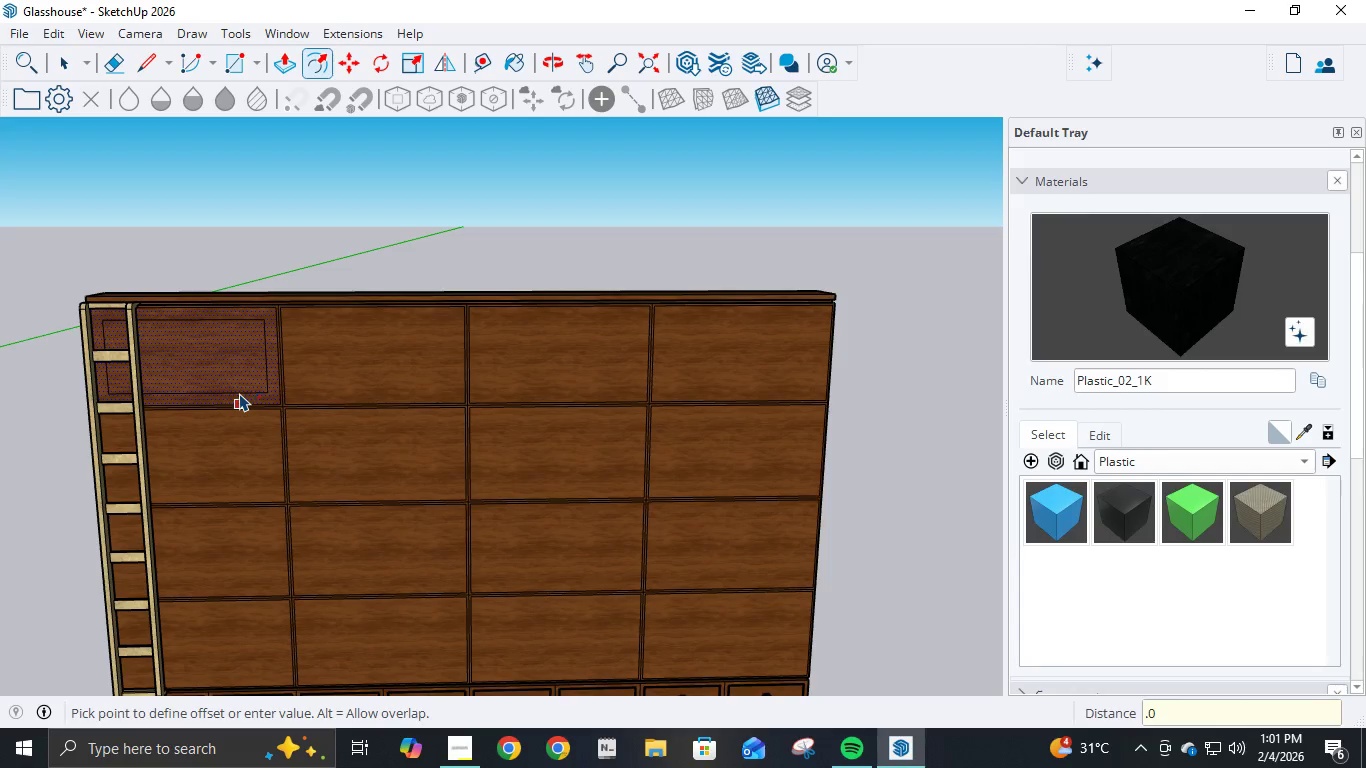 
key(Numpad0)
 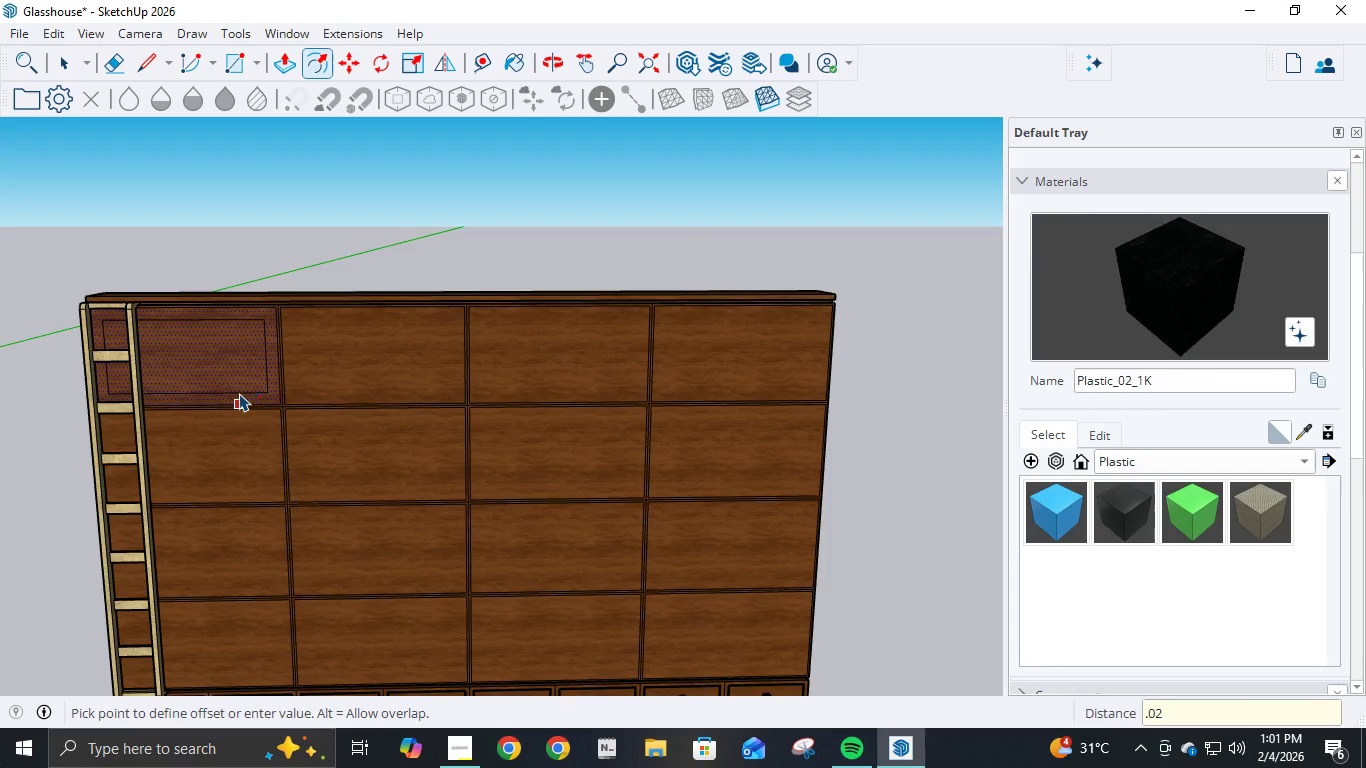 
key(Numpad2)
 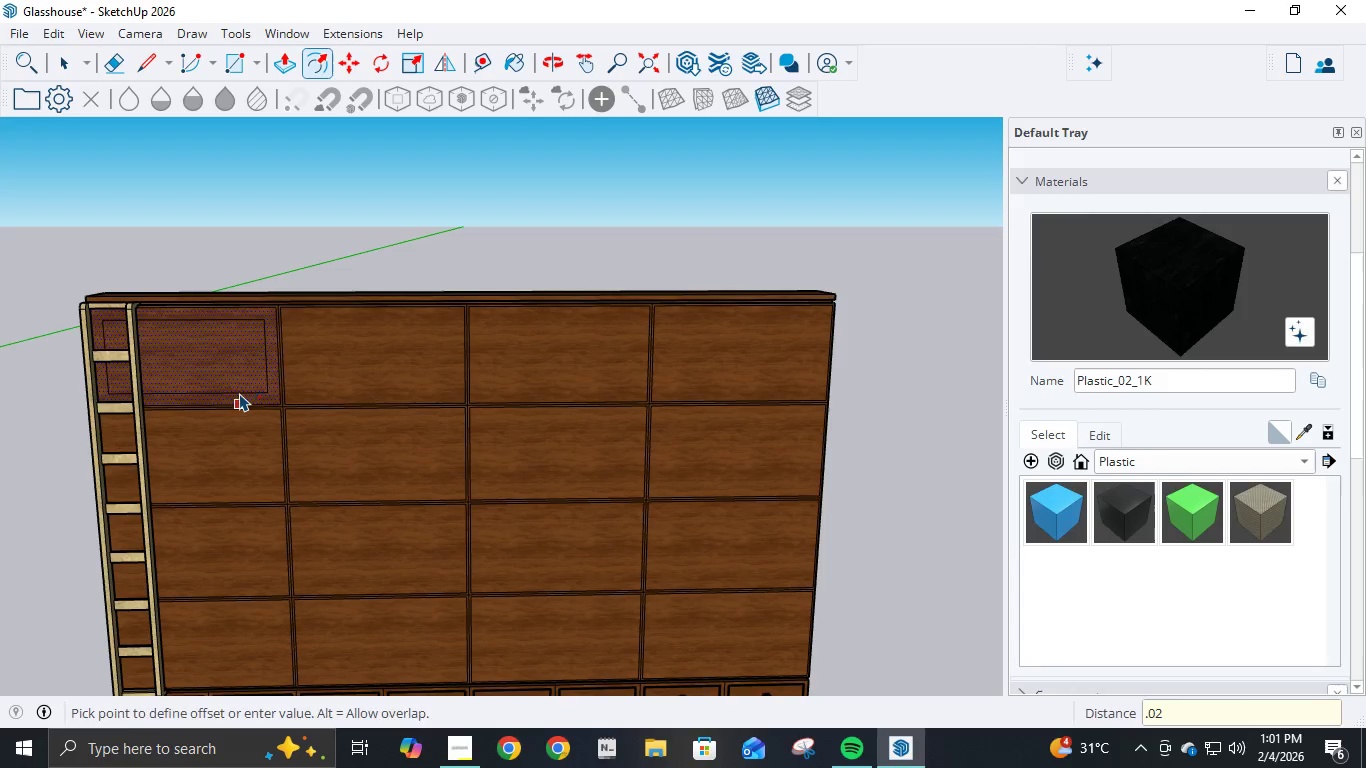 
key(NumpadEnter)
 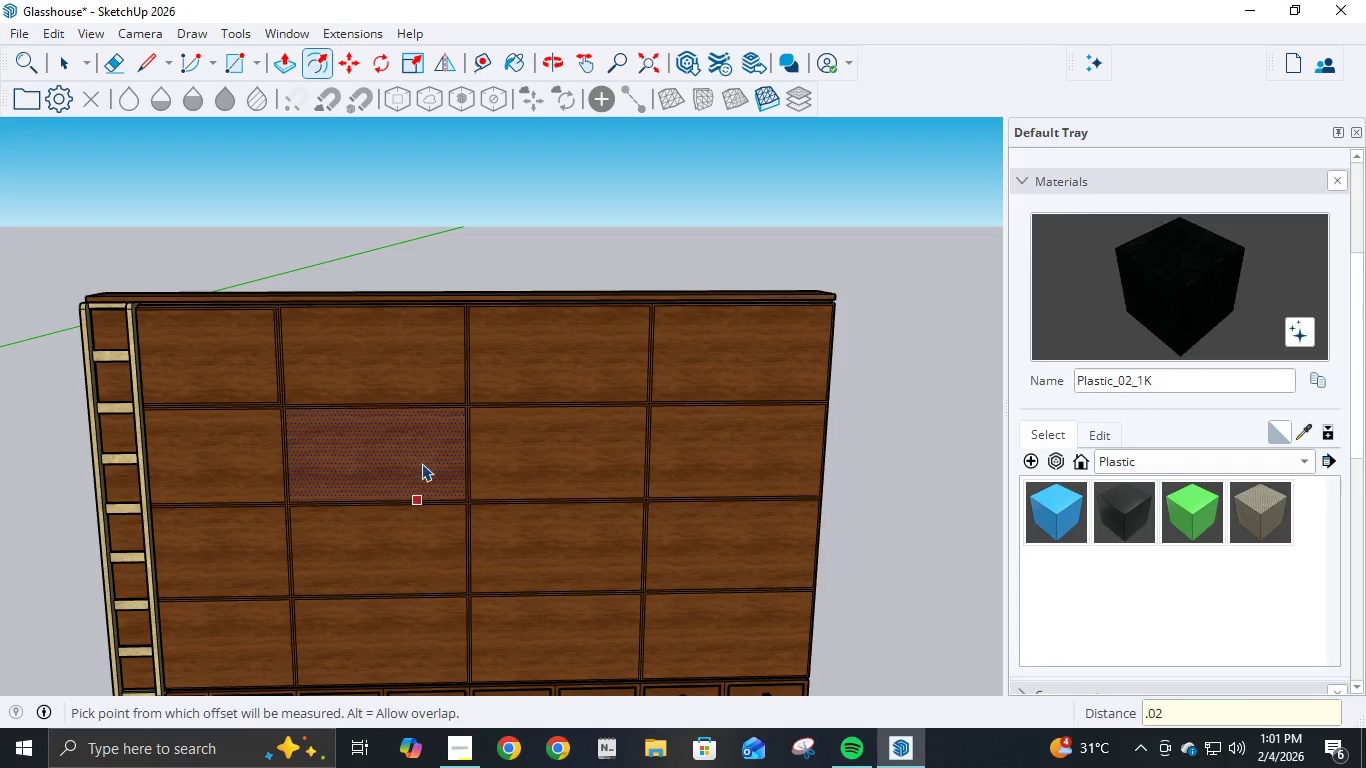 
mouse_move([572, 501])
 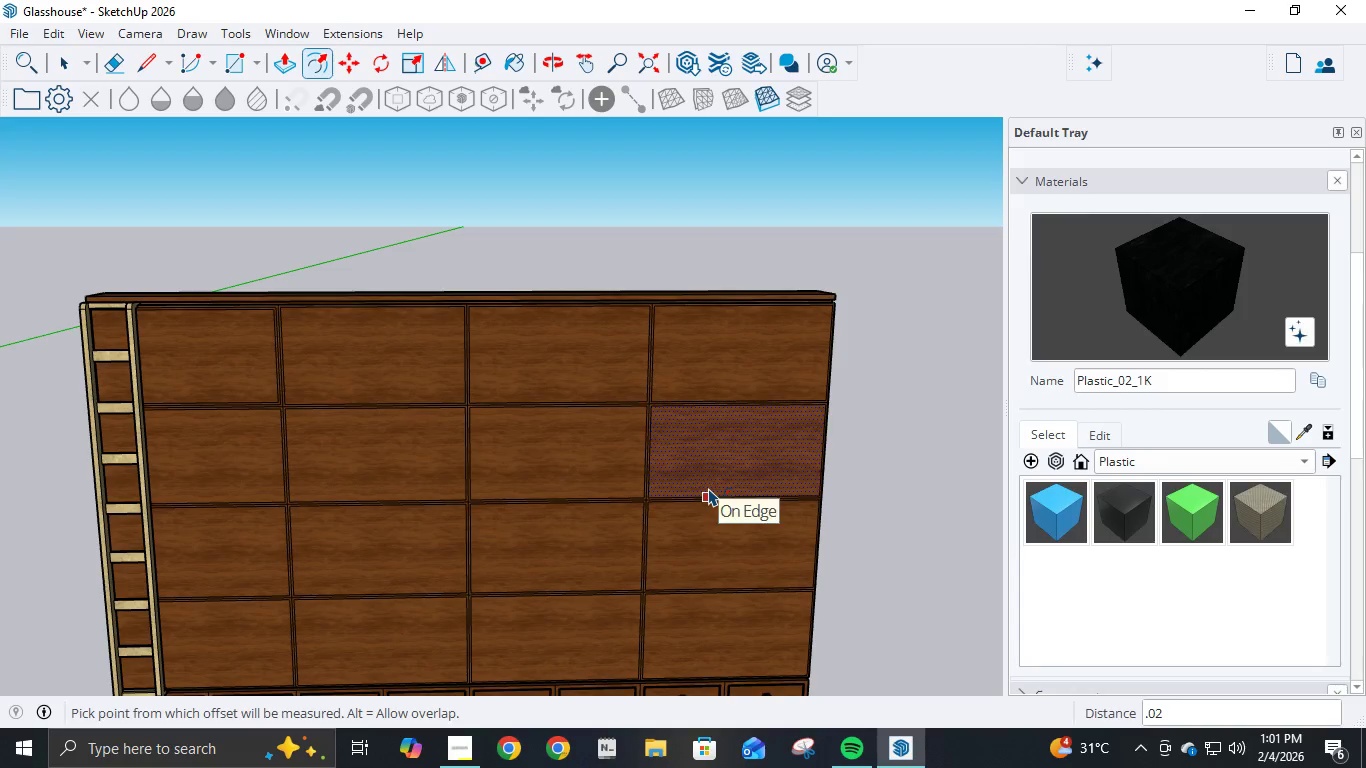 
key(P)
 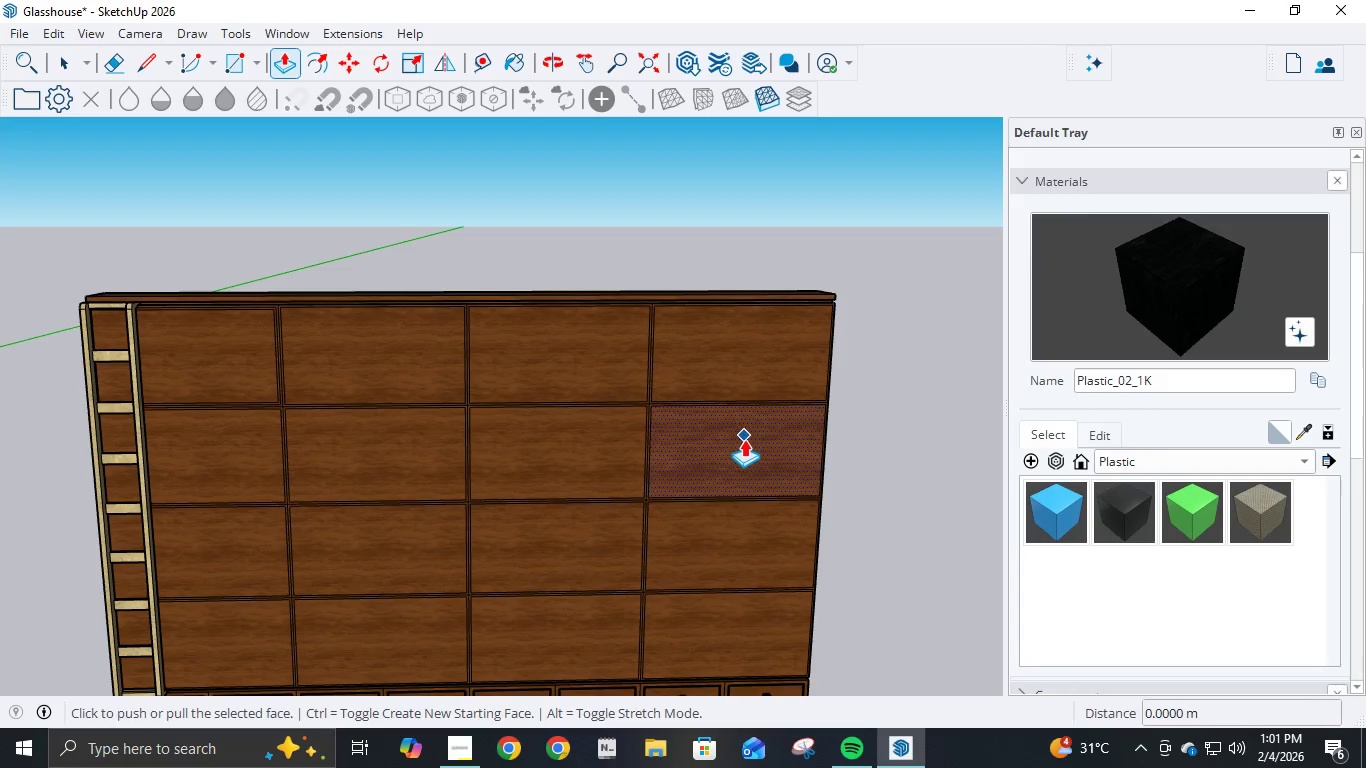 
key(Escape)
 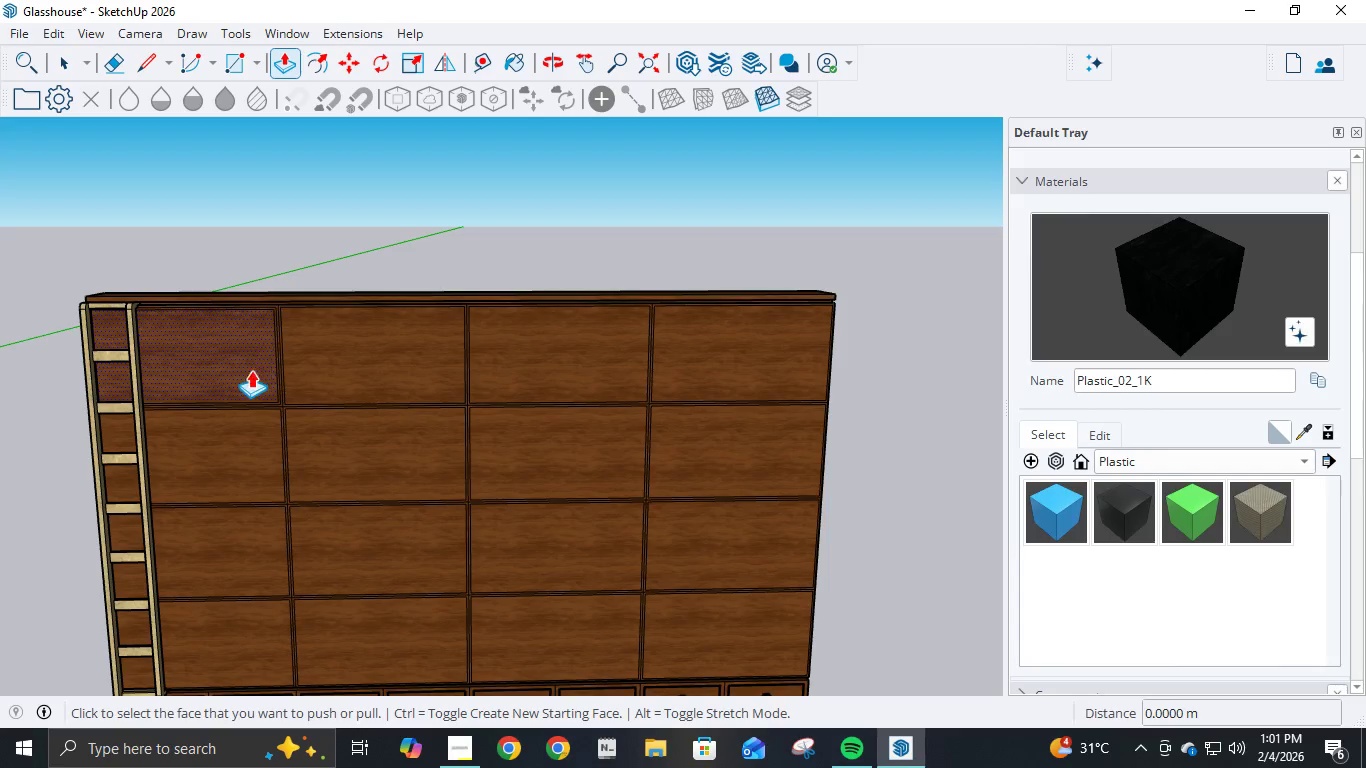 
left_click([237, 370])
 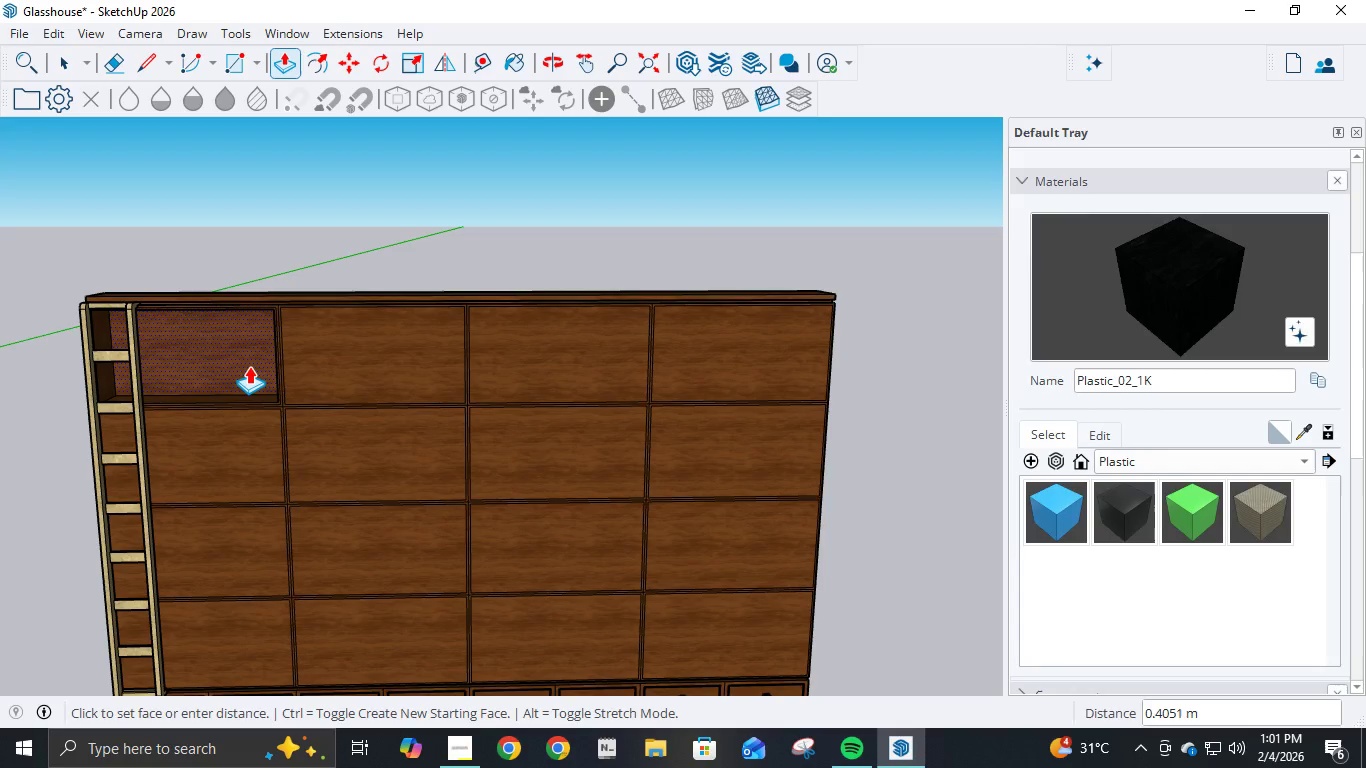 
wait(5.25)
 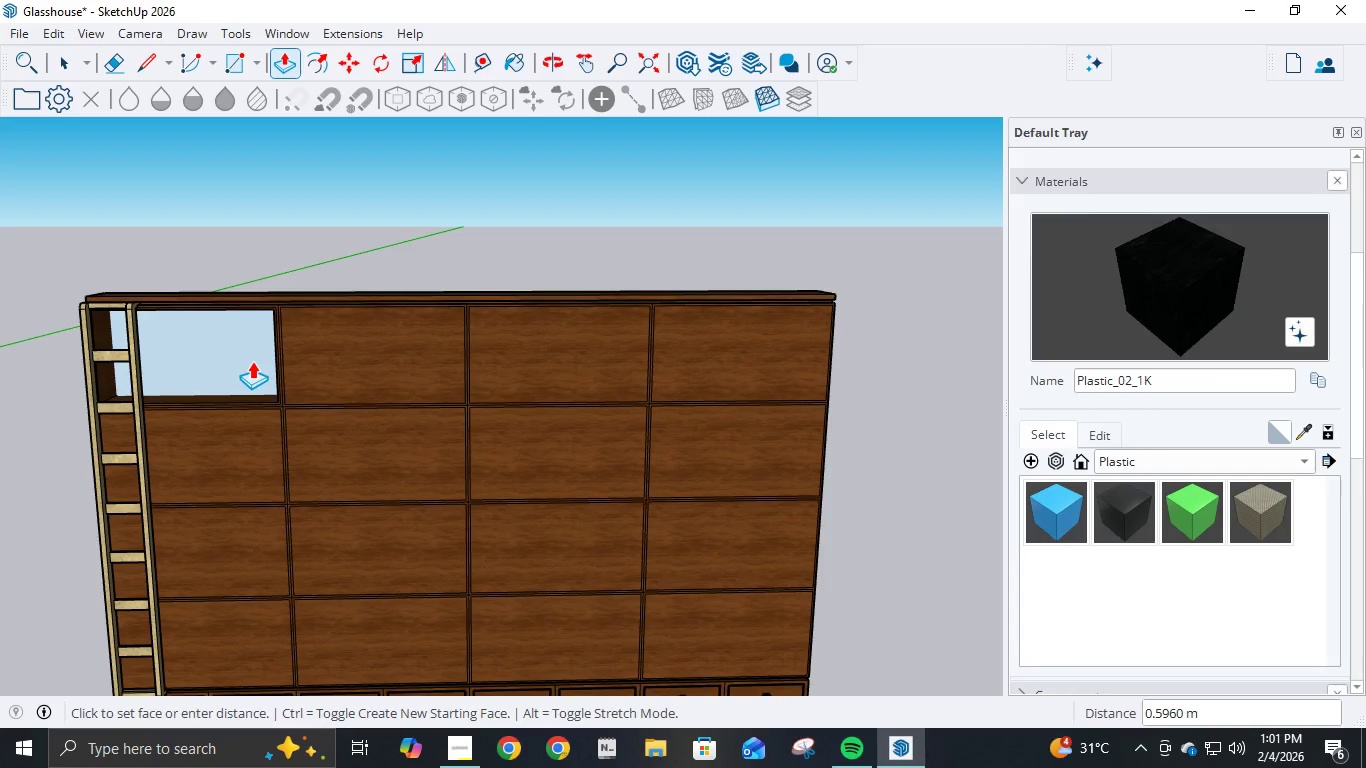 
key(Escape)
 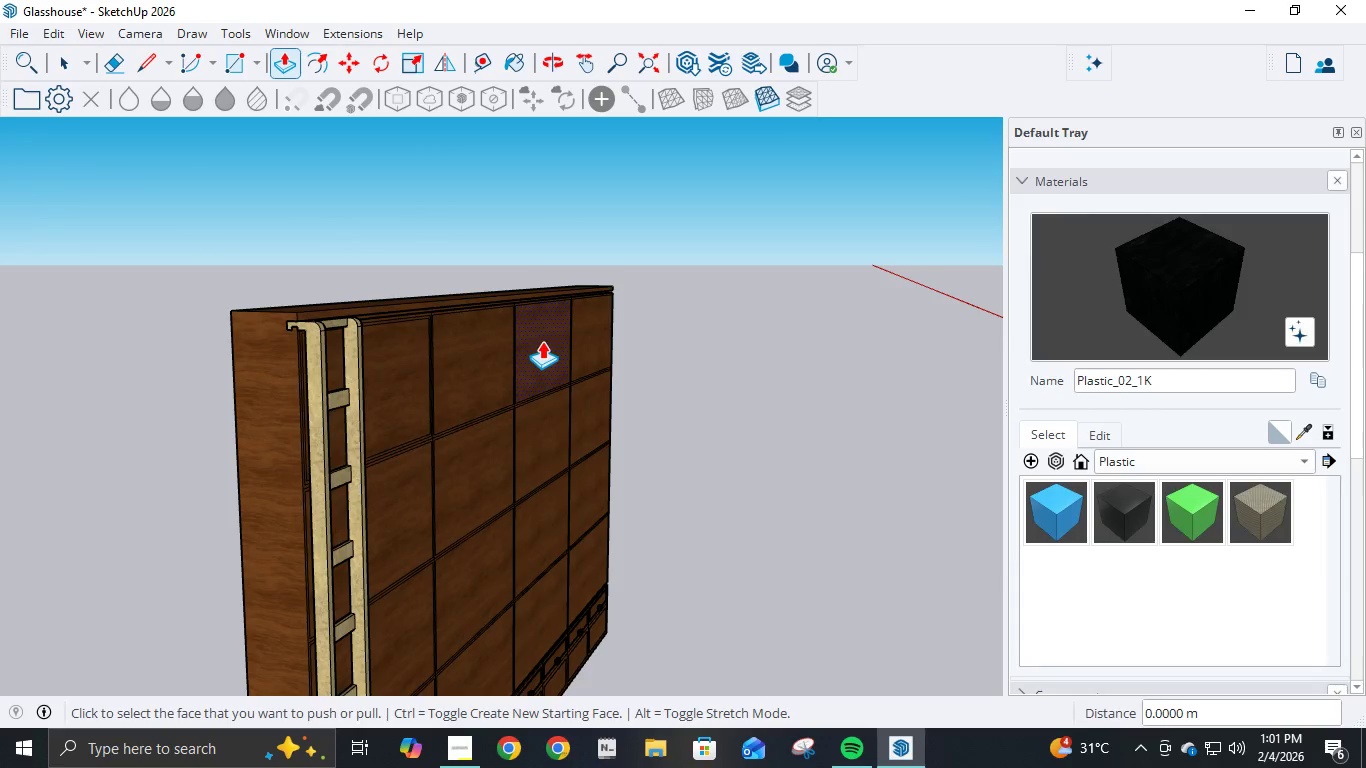 
key(L)
 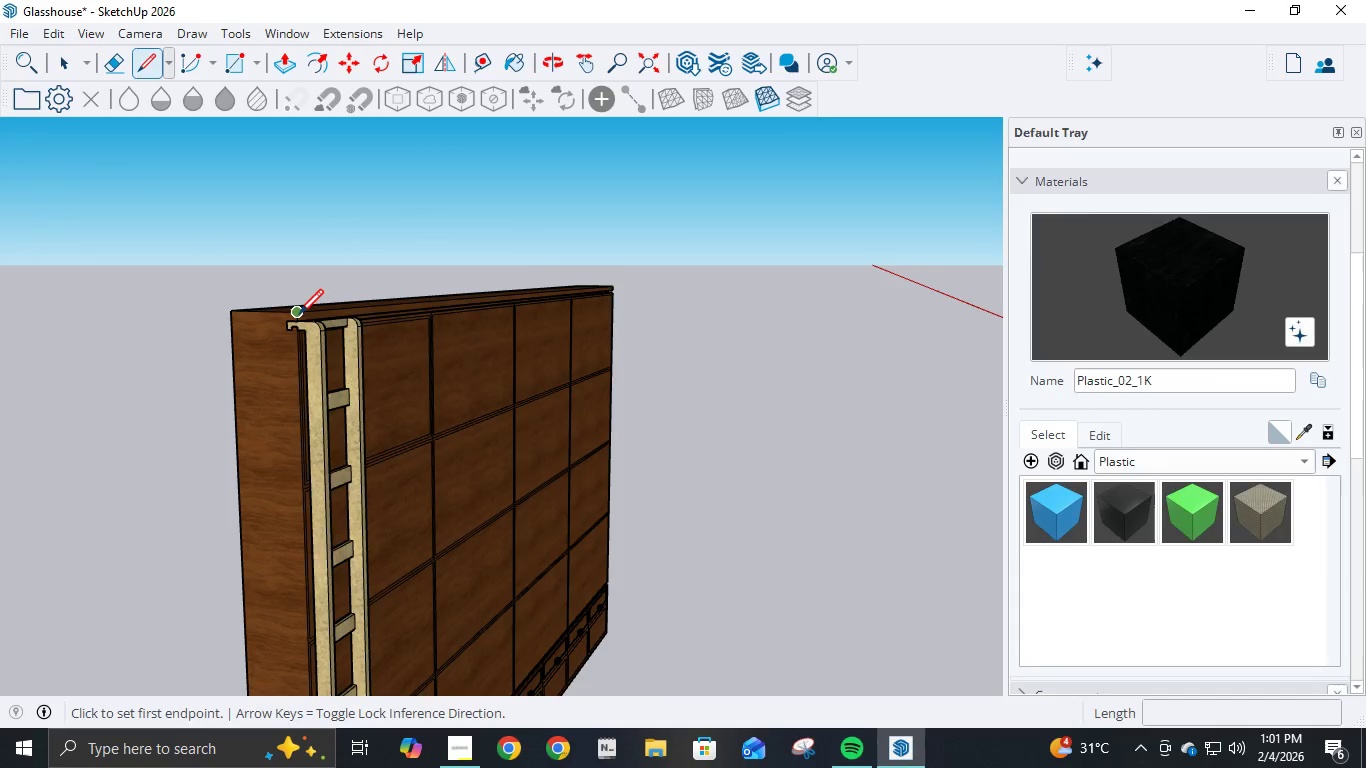 
left_click([299, 315])
 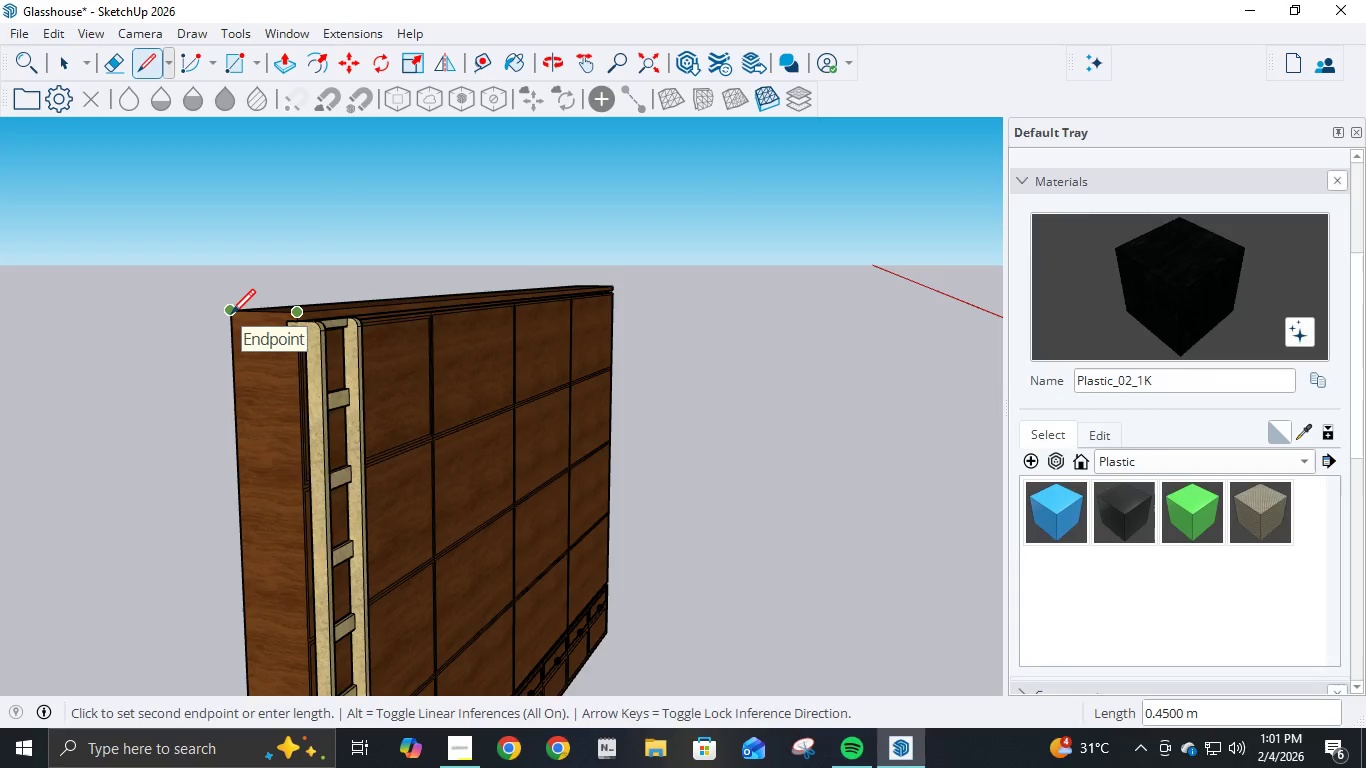 
key(Escape)
 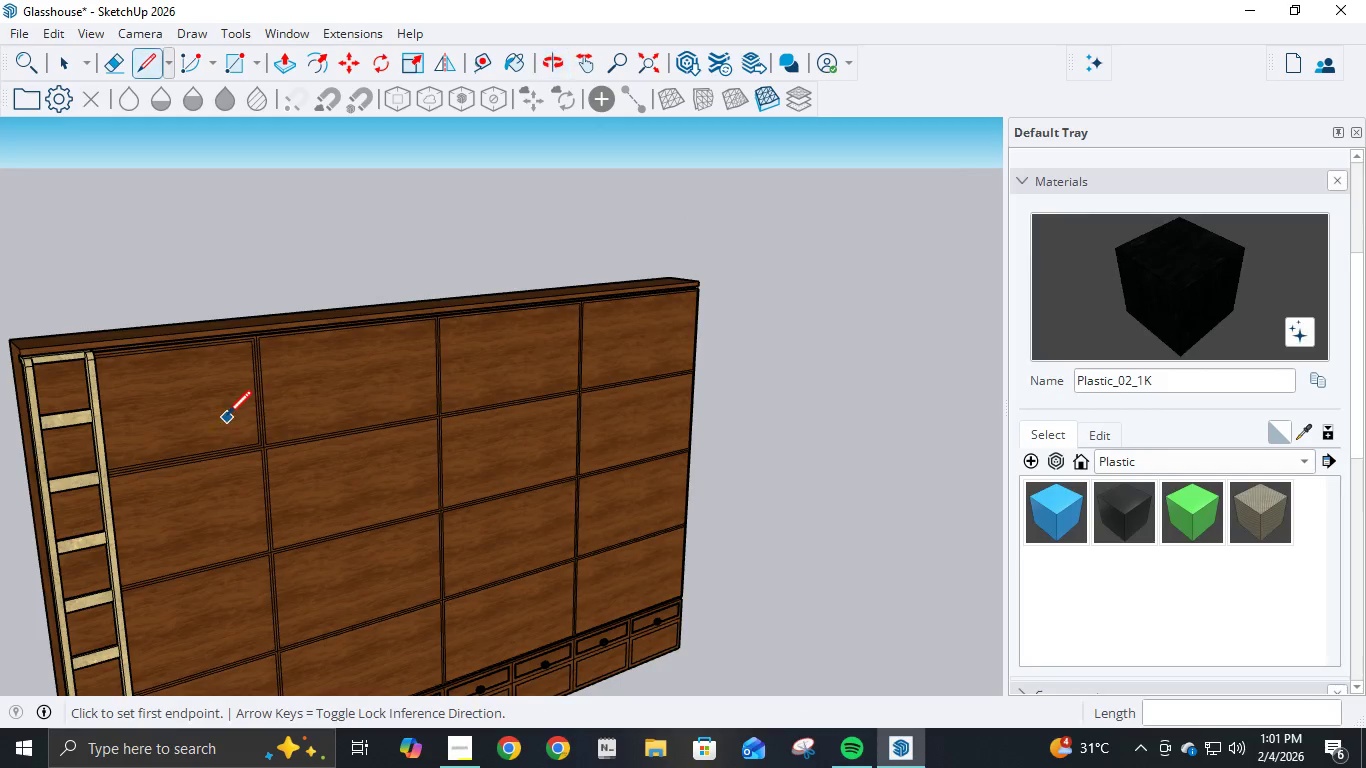 
key(P)
 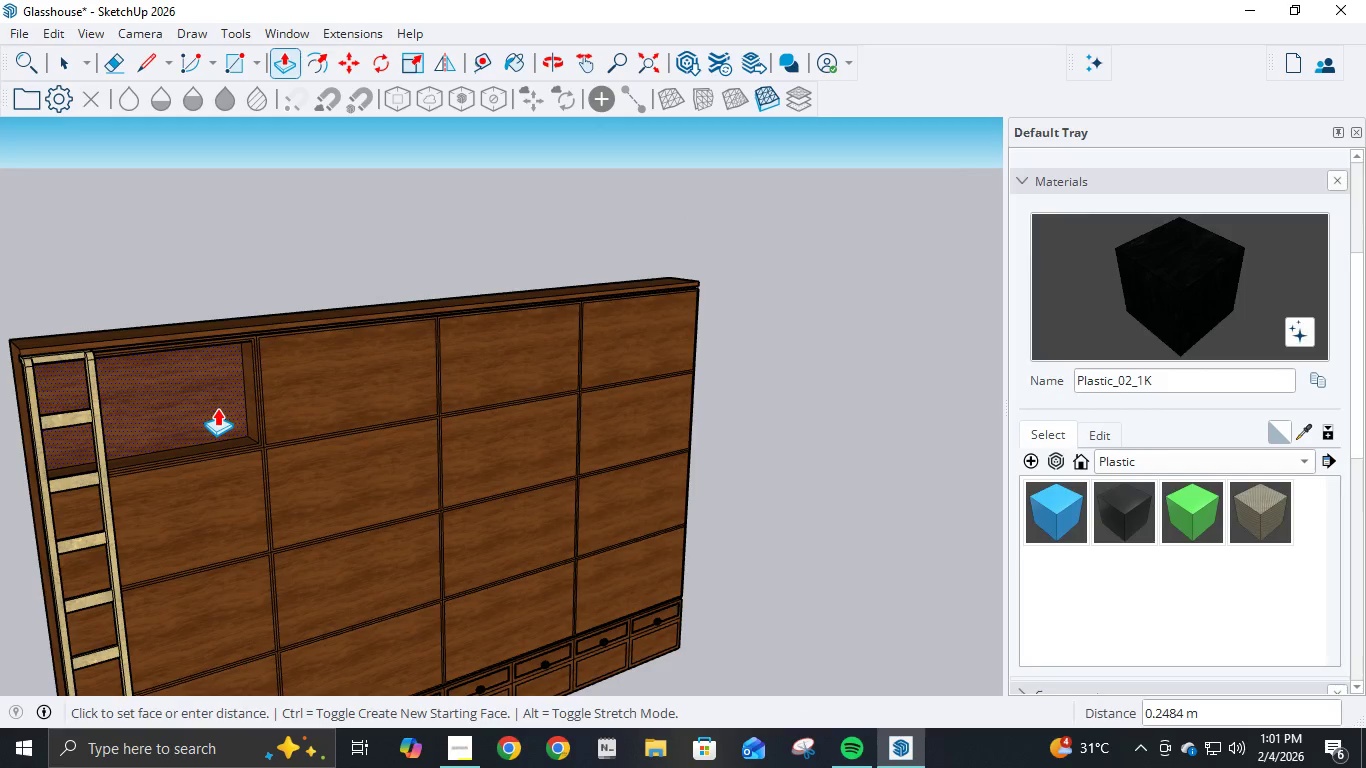 
key(NumpadDecimal)
 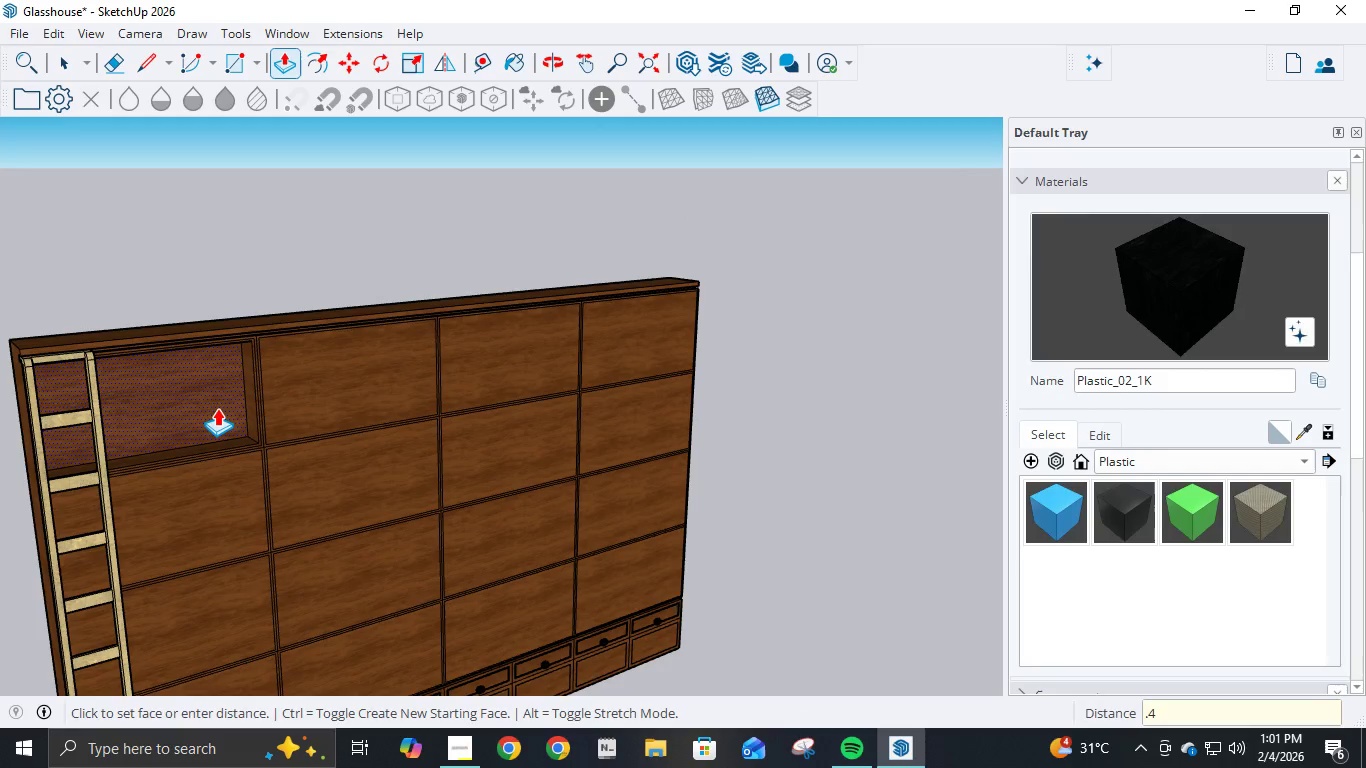 
key(Numpad4)
 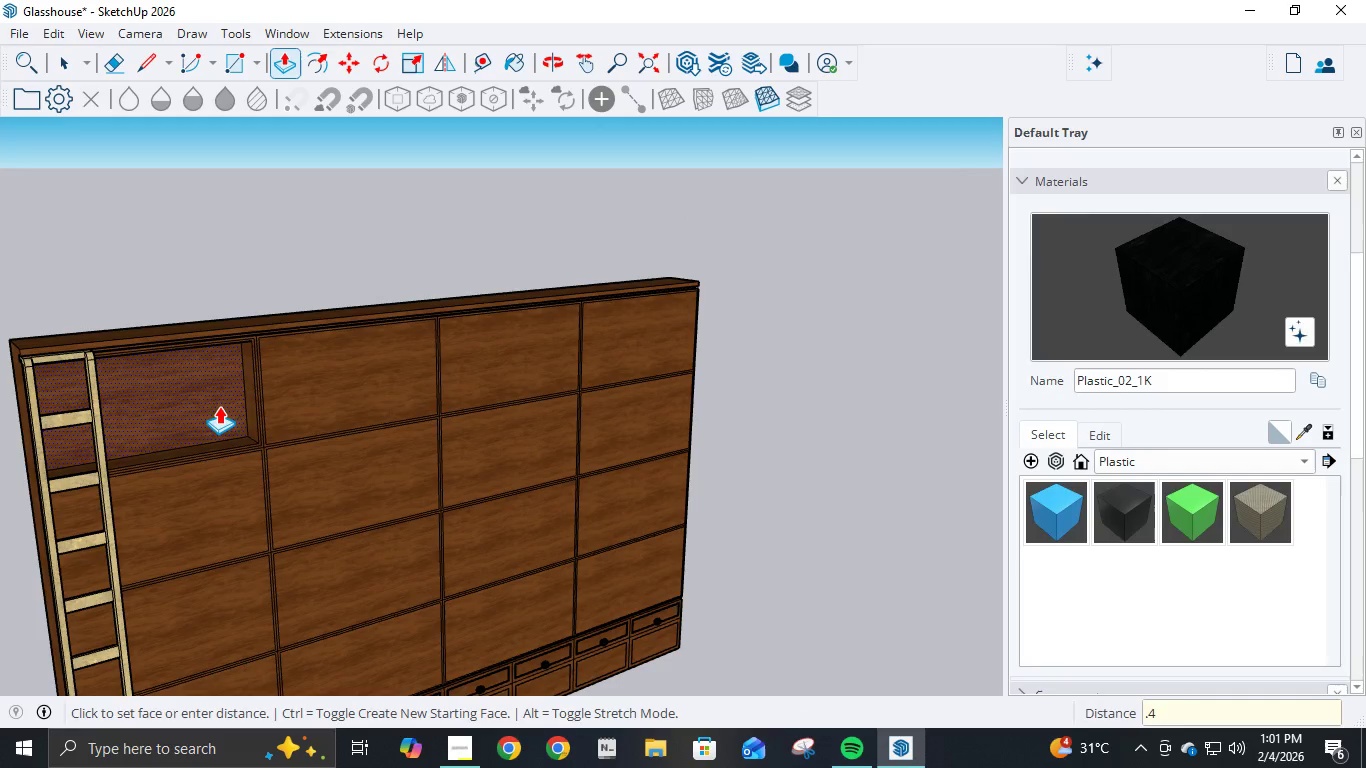 
key(NumpadEnter)
 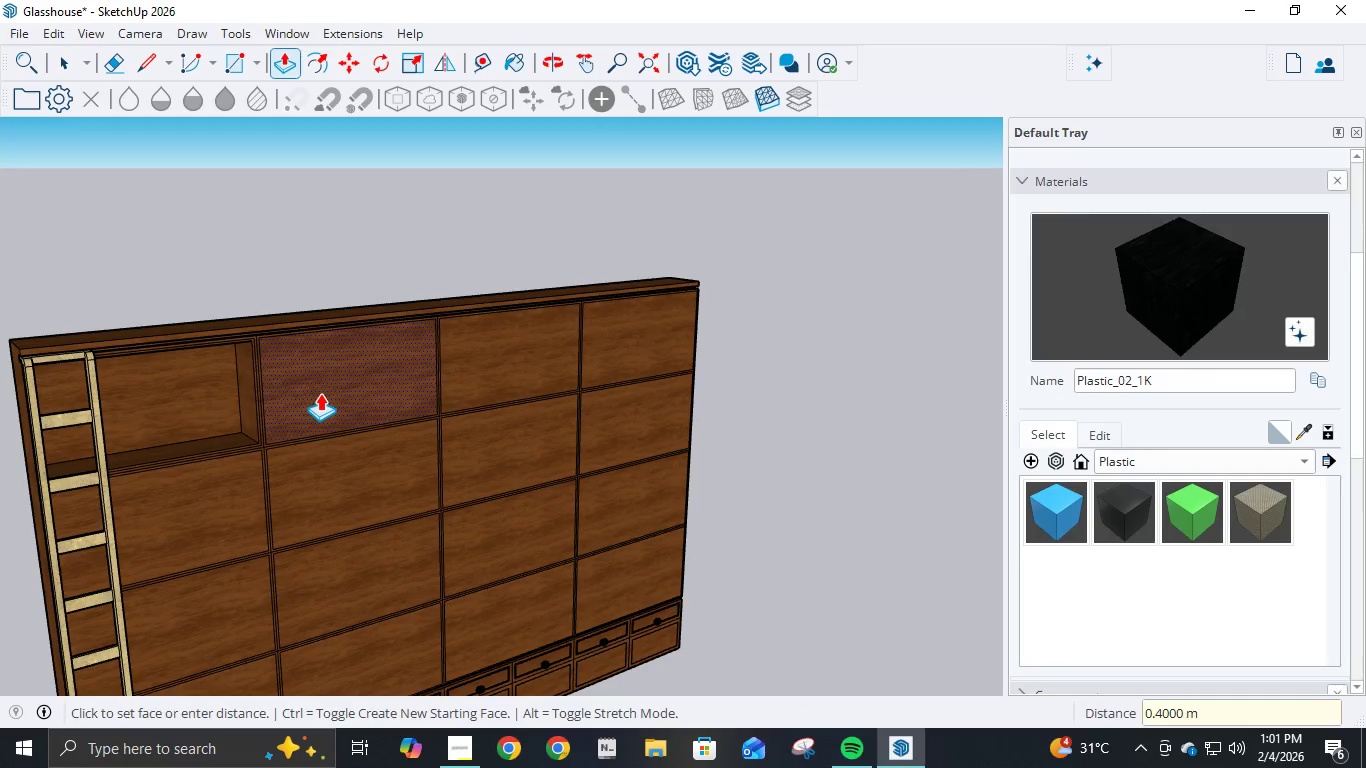 
left_click([320, 393])
 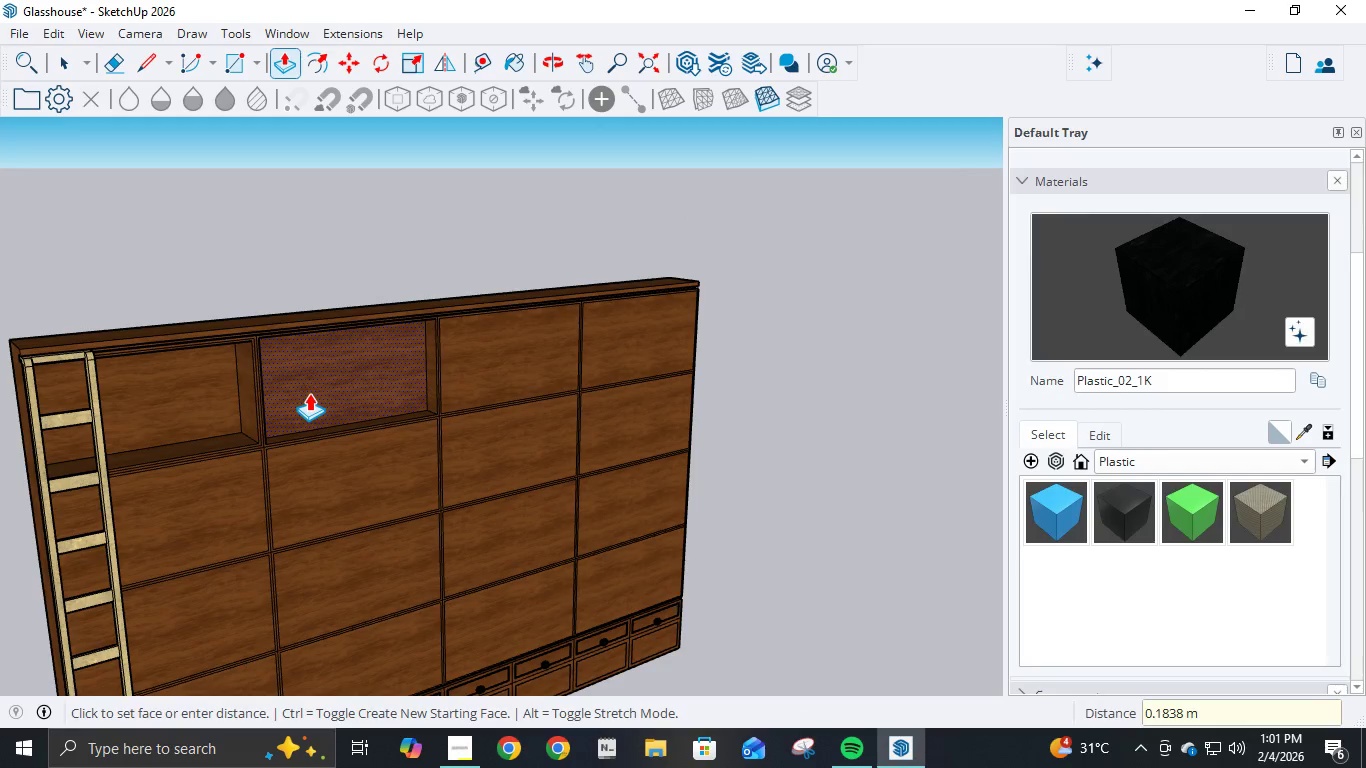 
key(NumpadDecimal)
 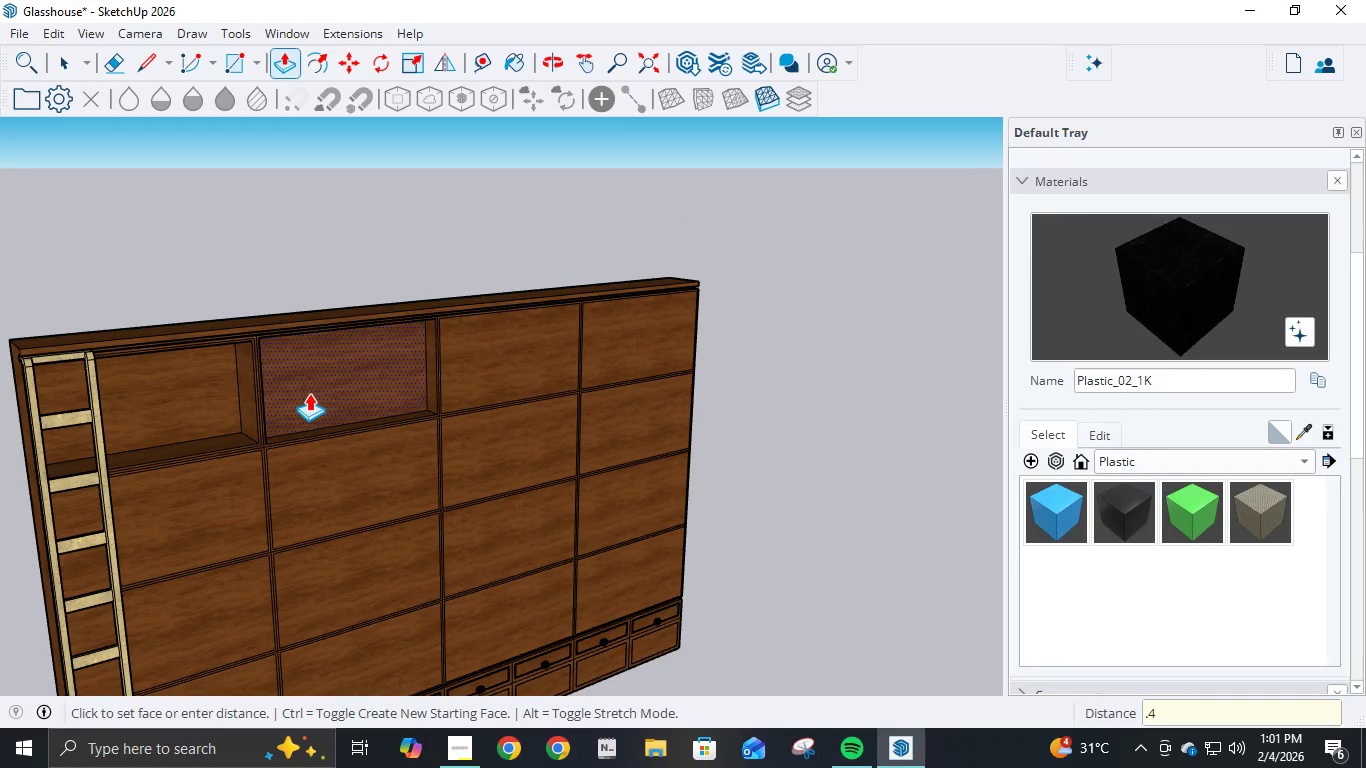 
key(Numpad4)
 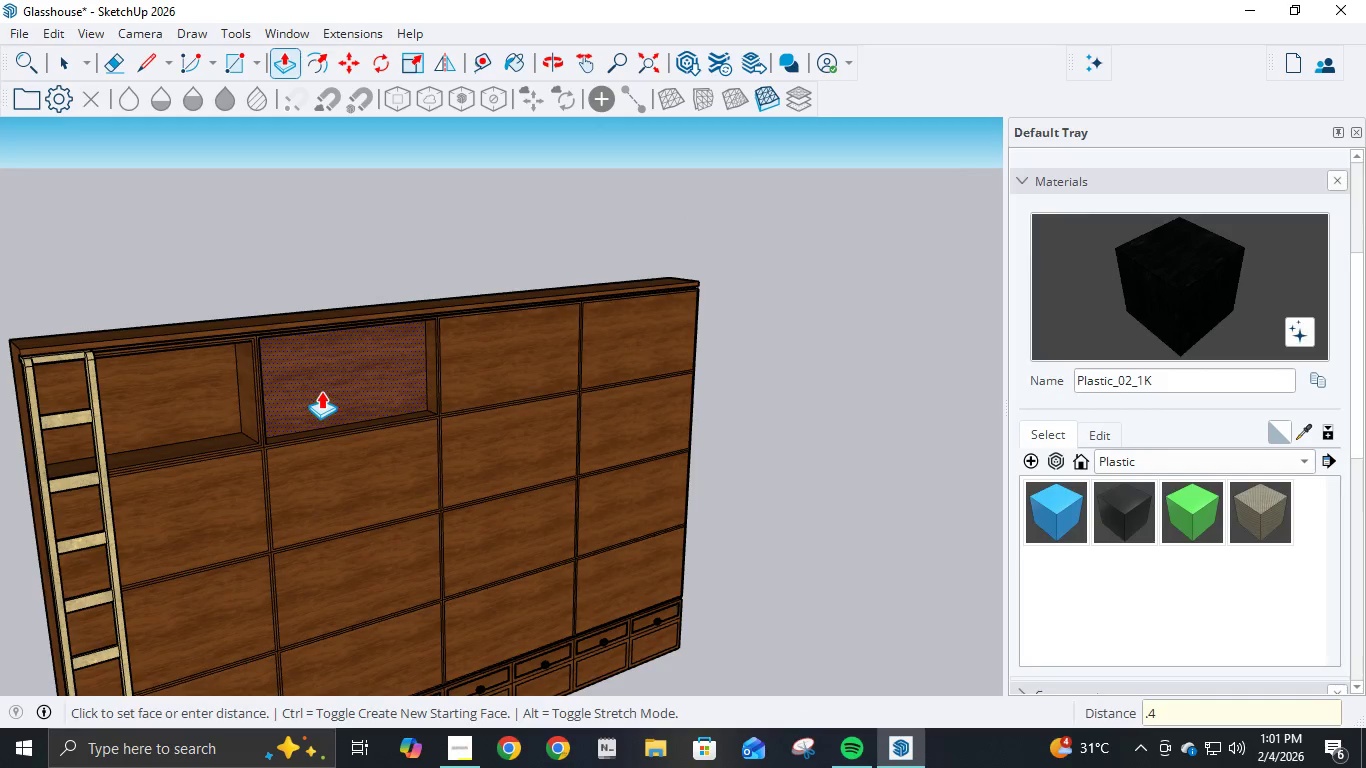 
key(NumpadEnter)
 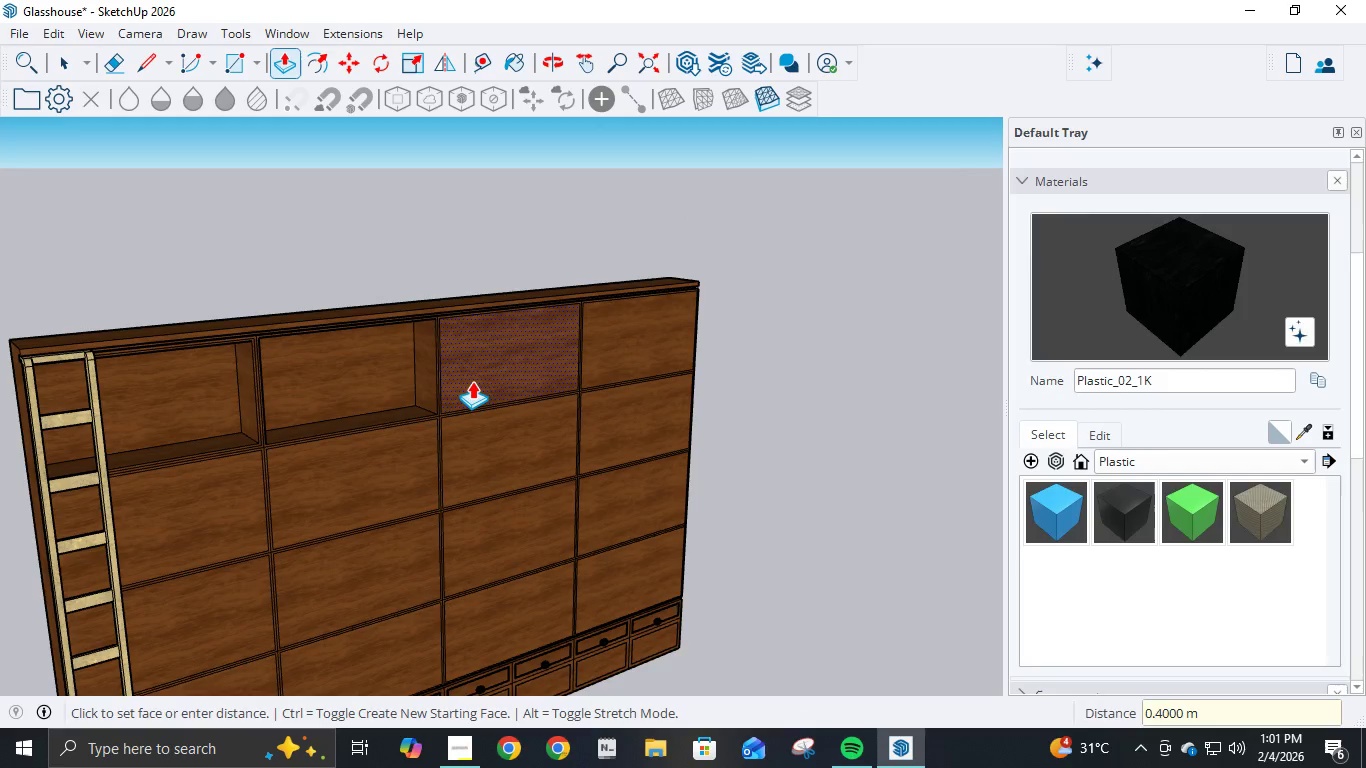 
left_click([472, 381])
 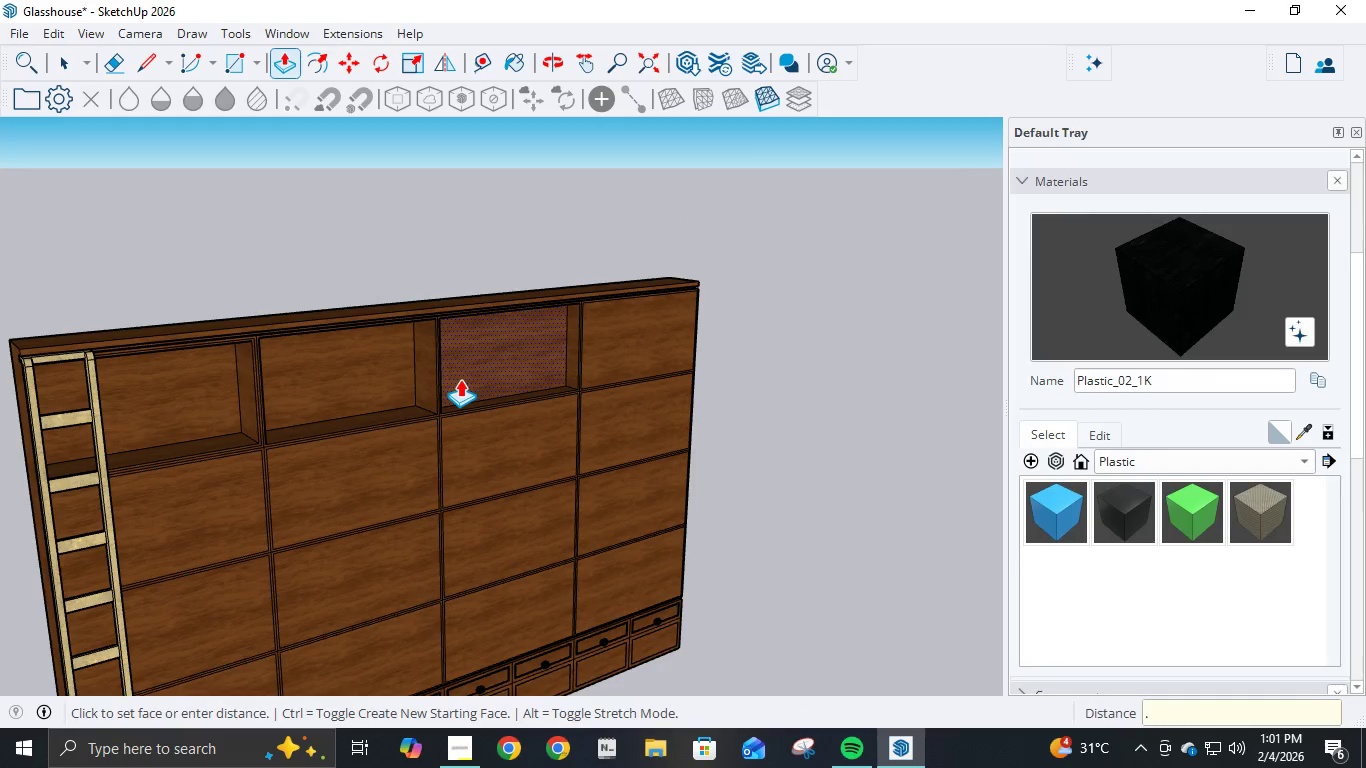 
key(NumpadDecimal)
 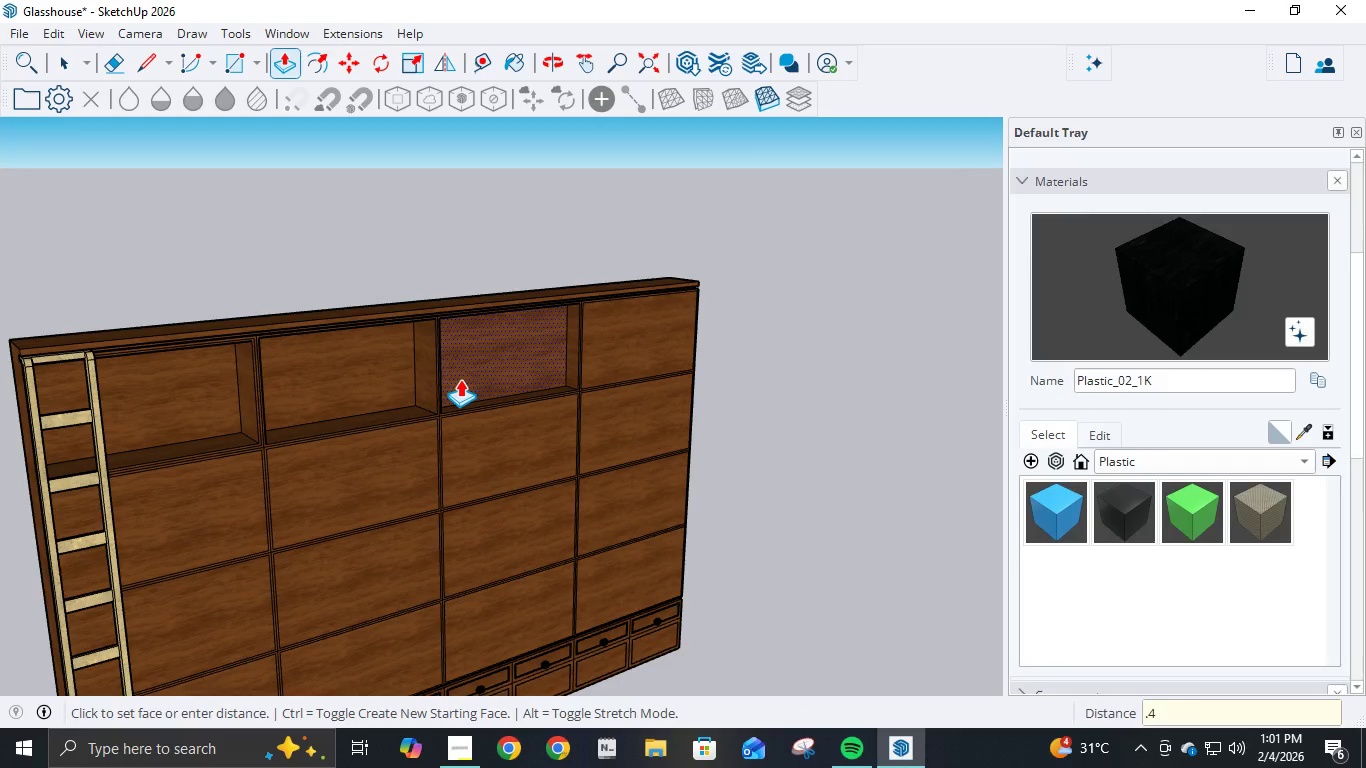 
key(Numpad4)
 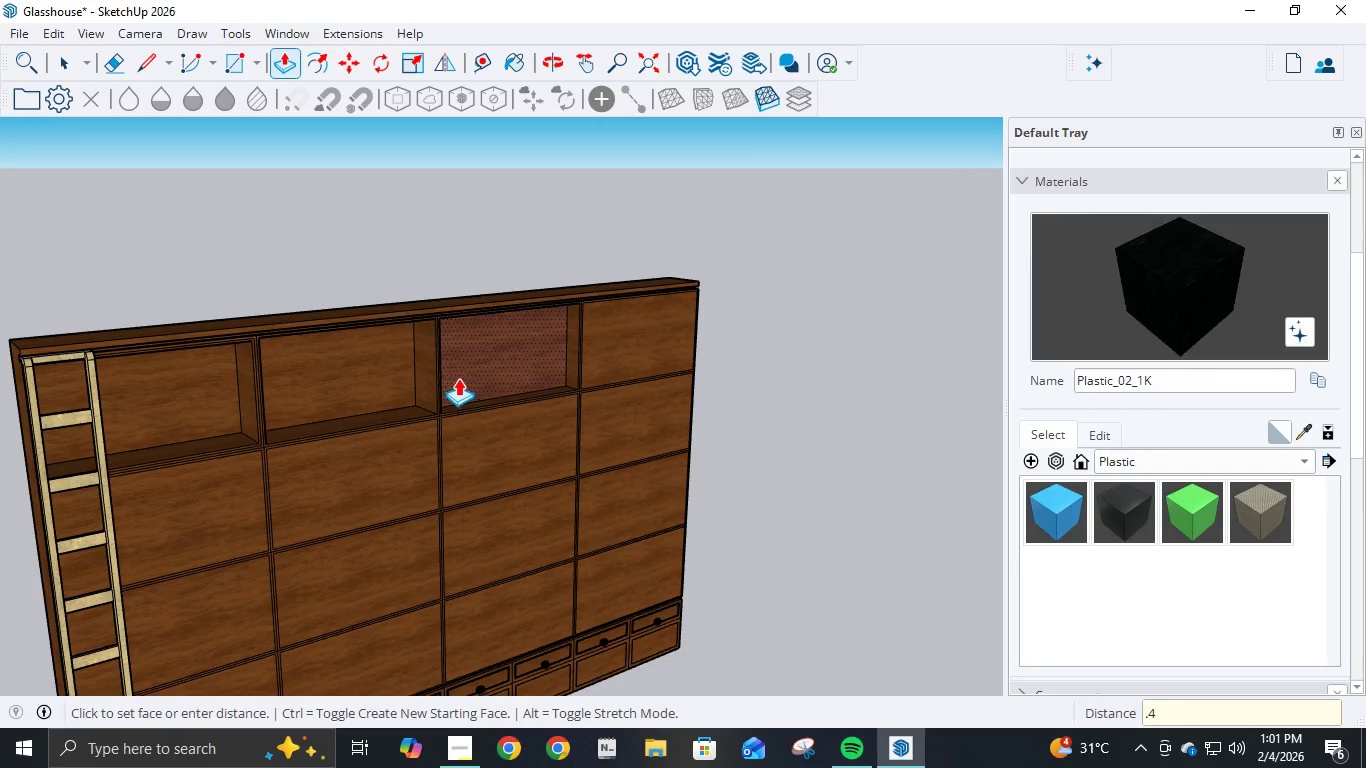 
key(NumpadEnter)
 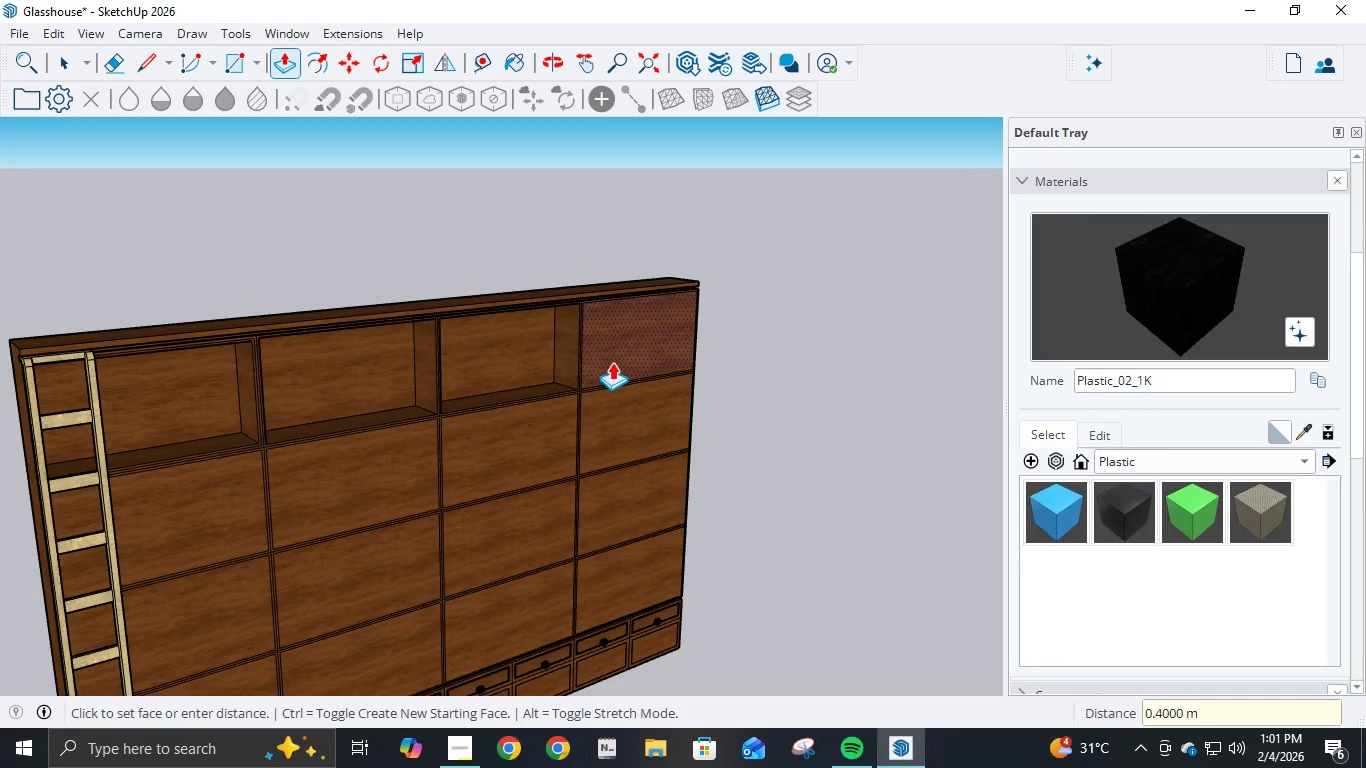 
left_click([612, 362])
 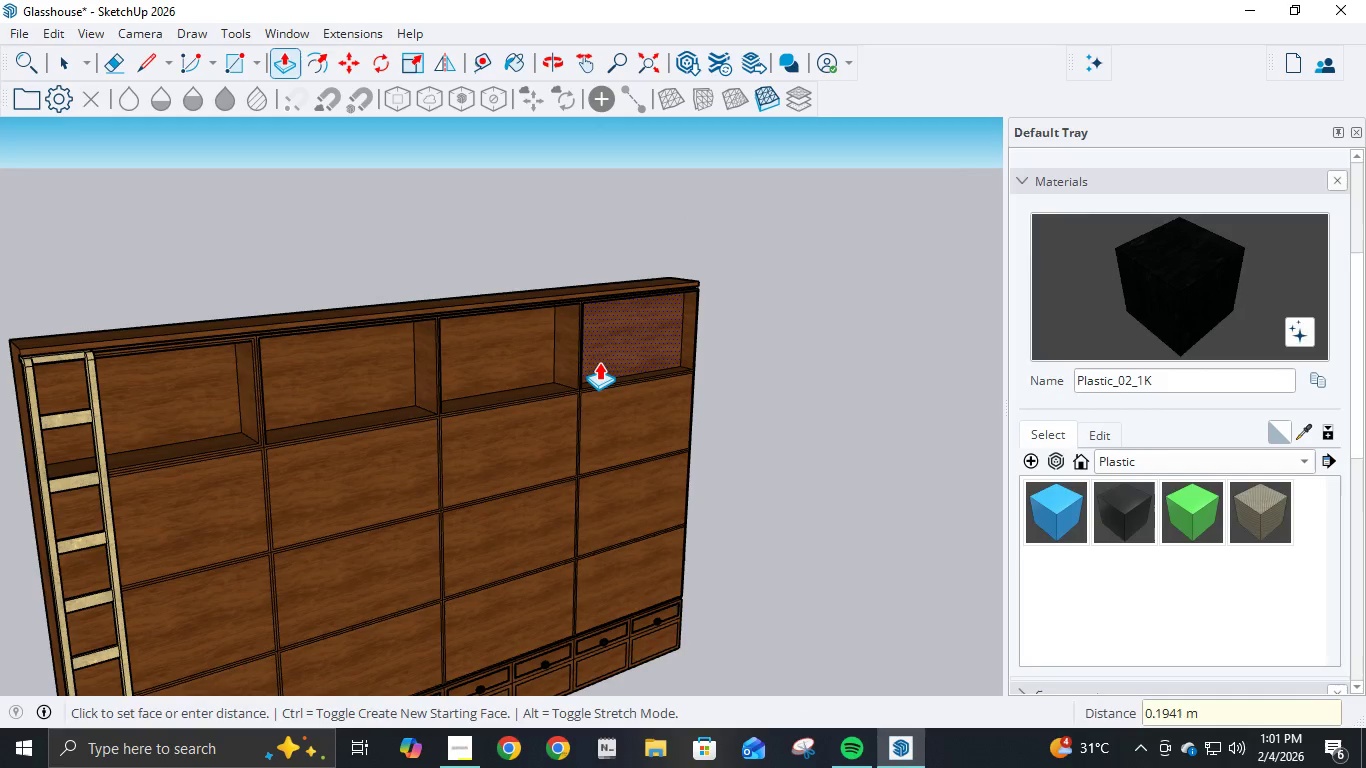 
key(NumpadDecimal)
 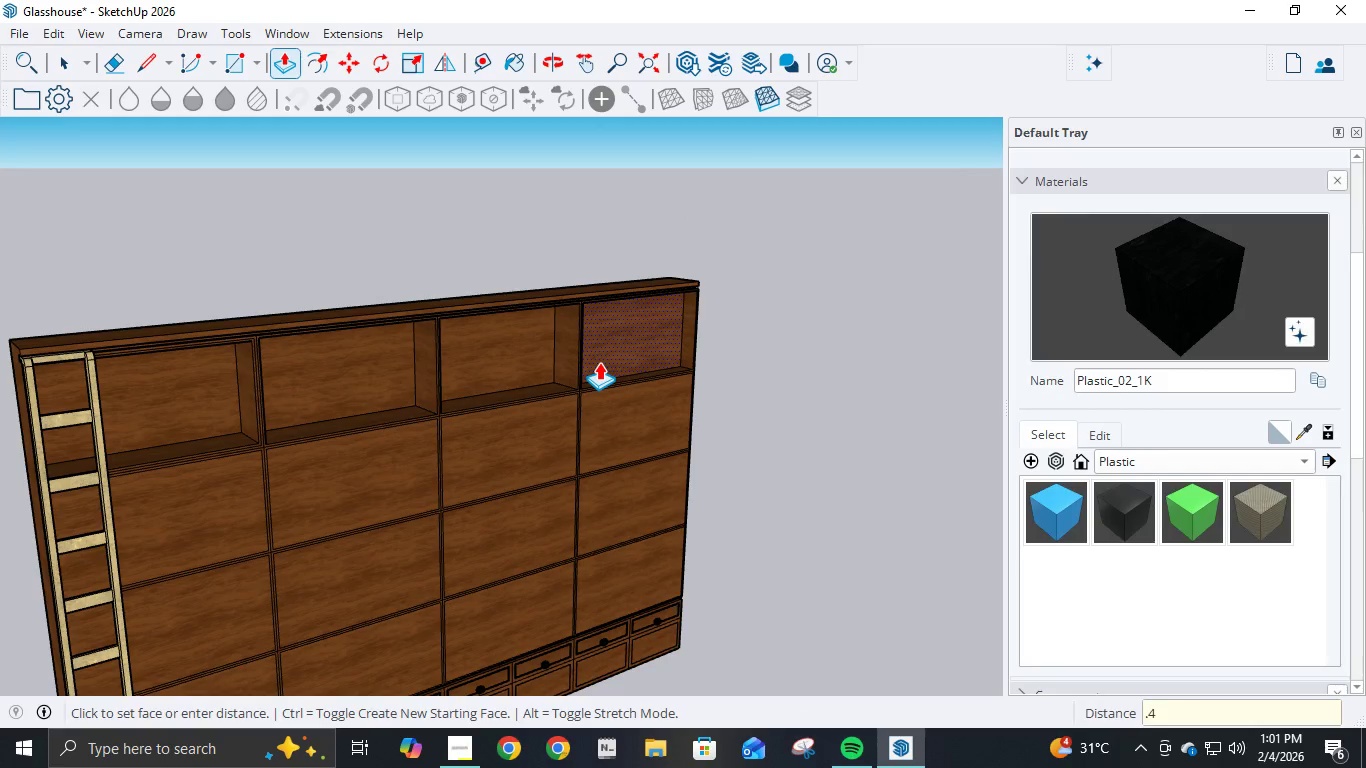 
key(Numpad4)
 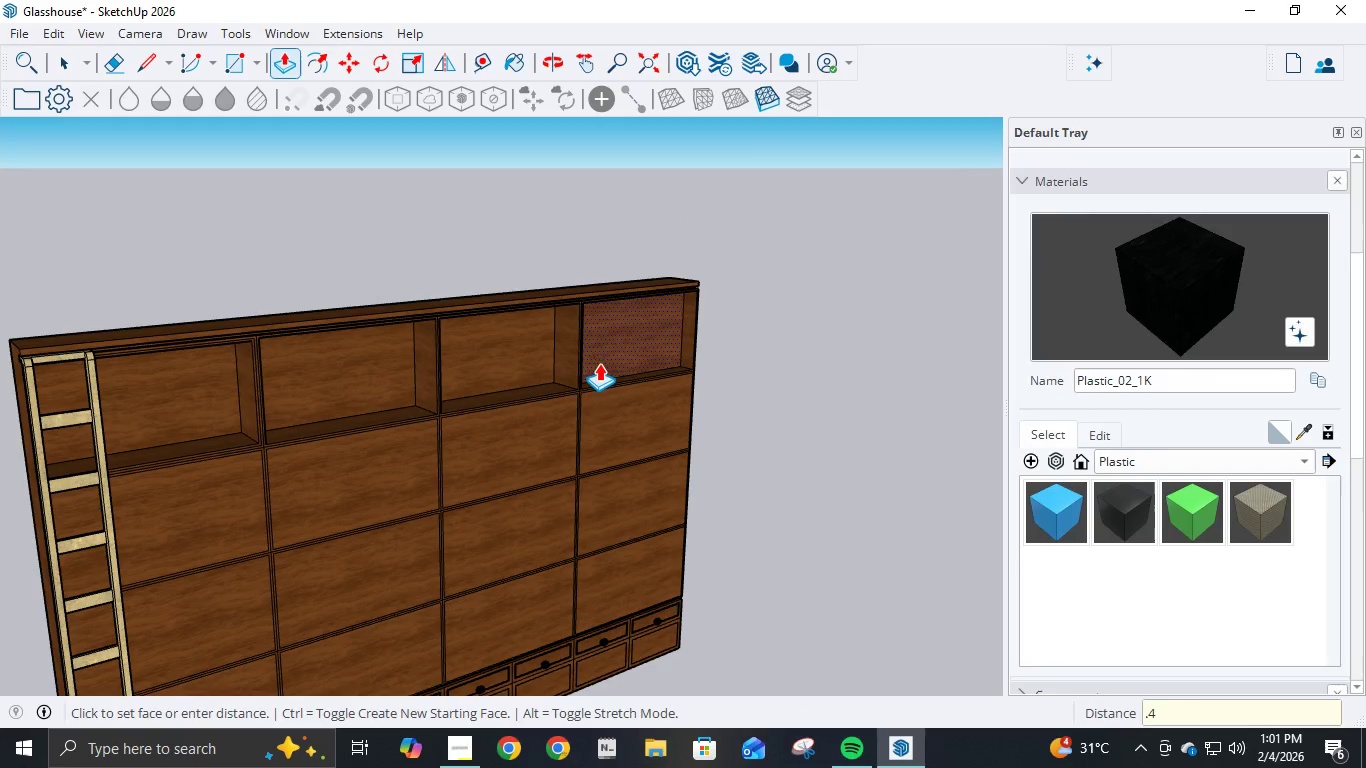 
key(NumpadEnter)
 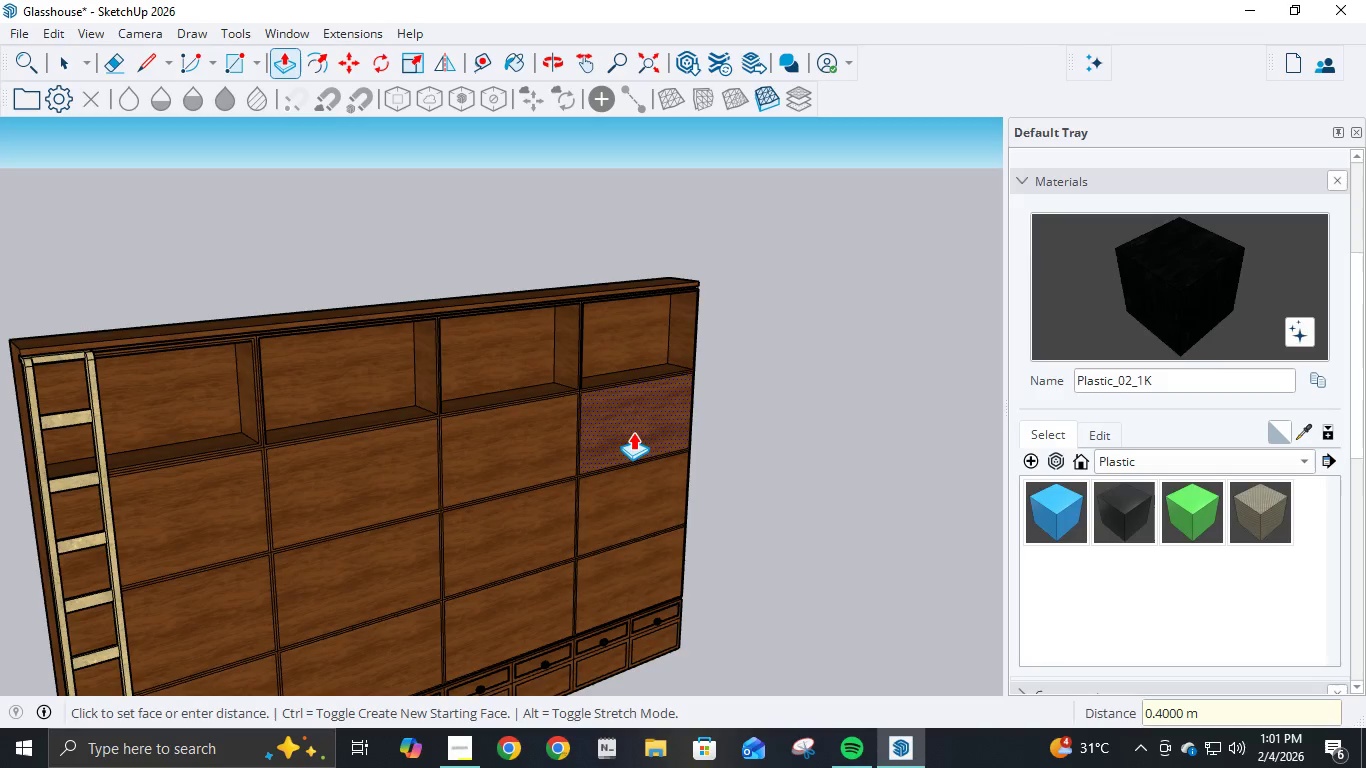 
left_click([633, 432])
 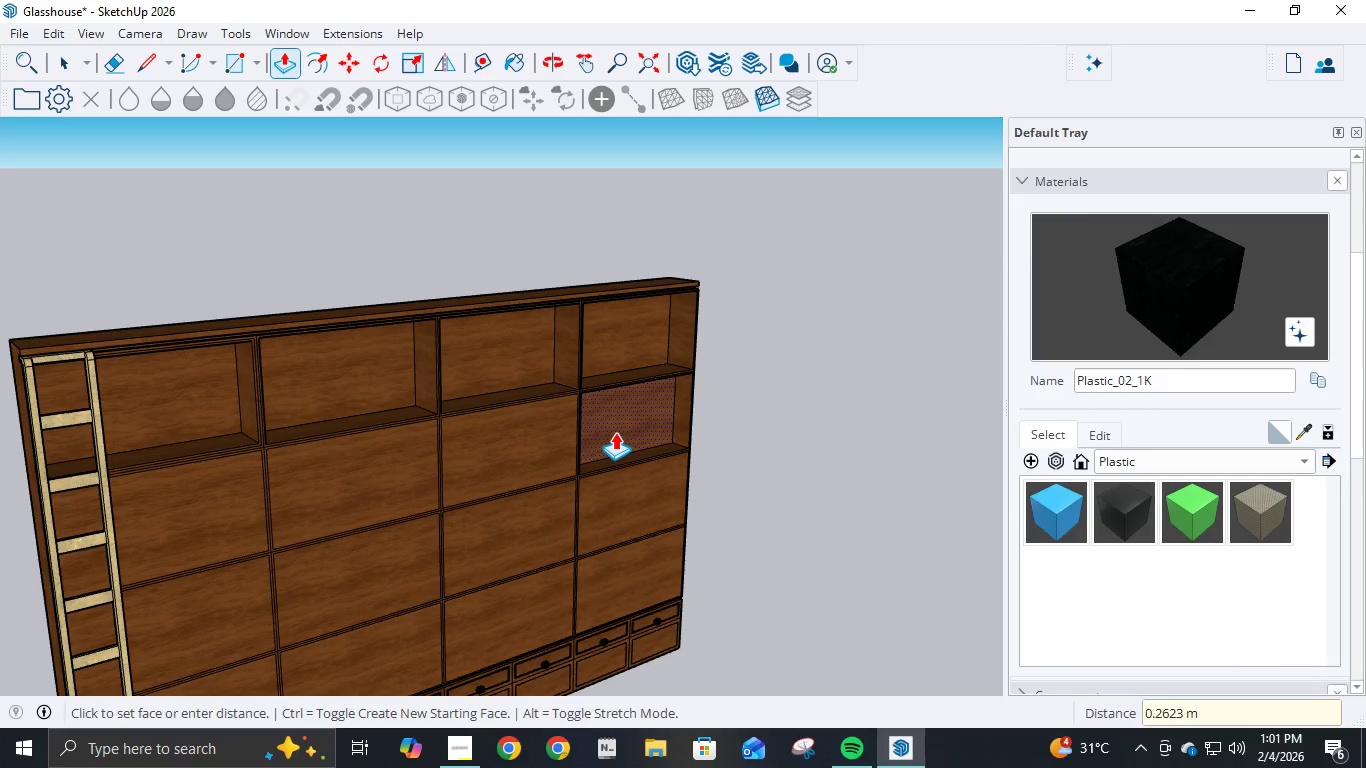 
key(NumpadDecimal)
 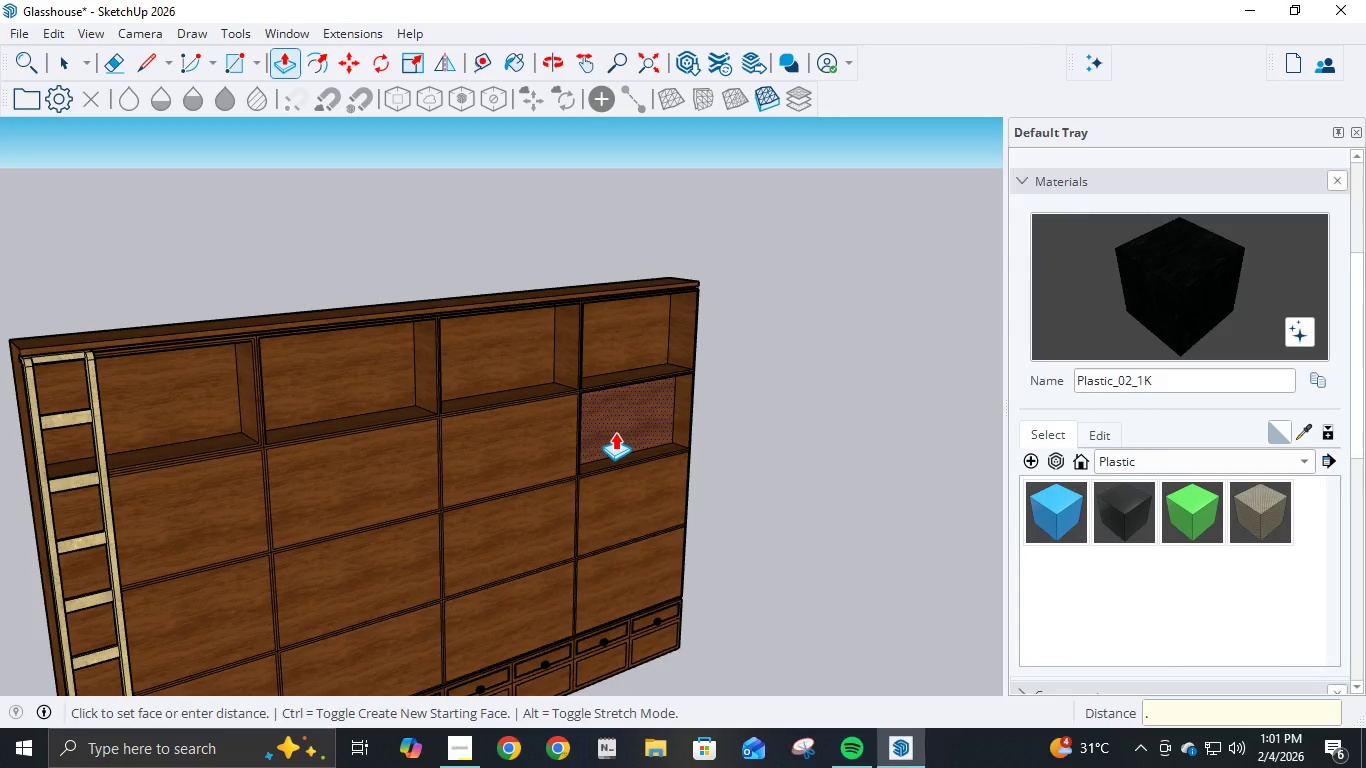 
key(Numpad4)
 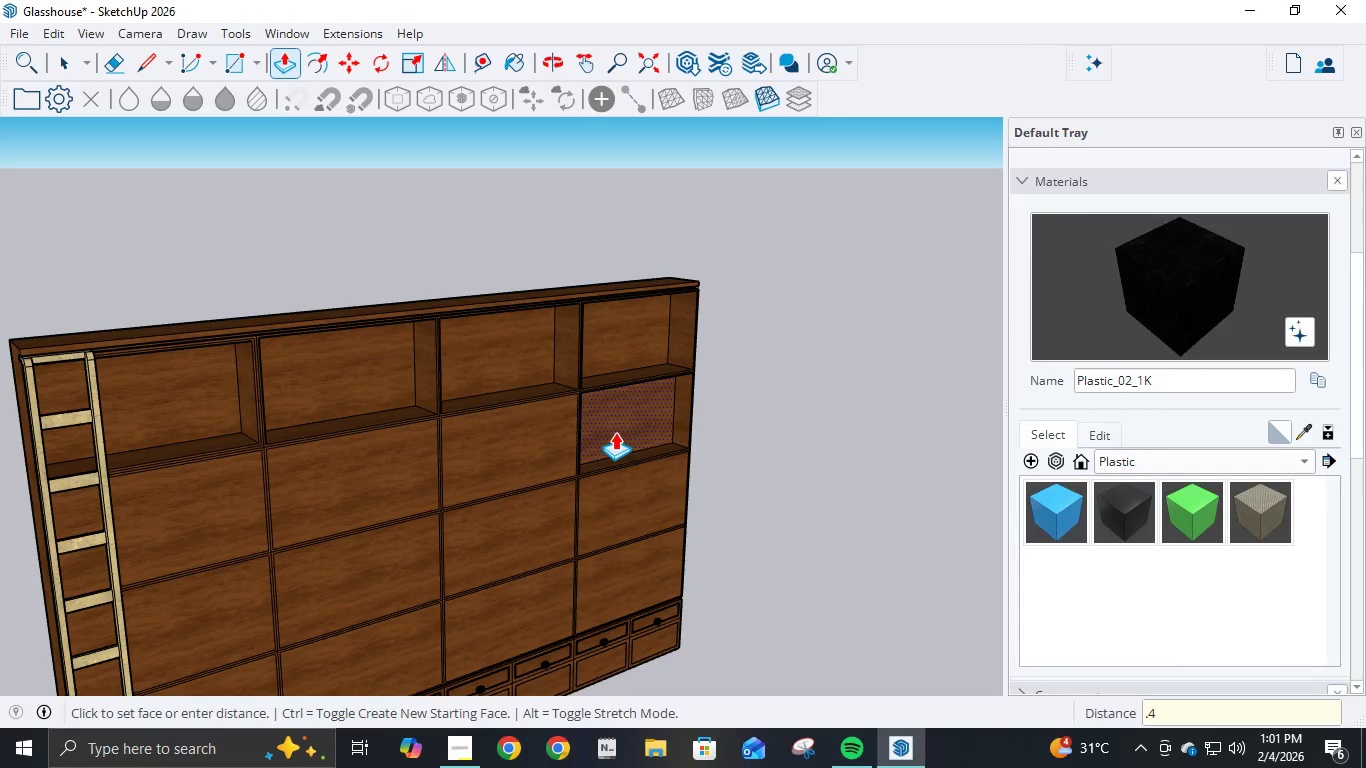 
key(NumpadEnter)
 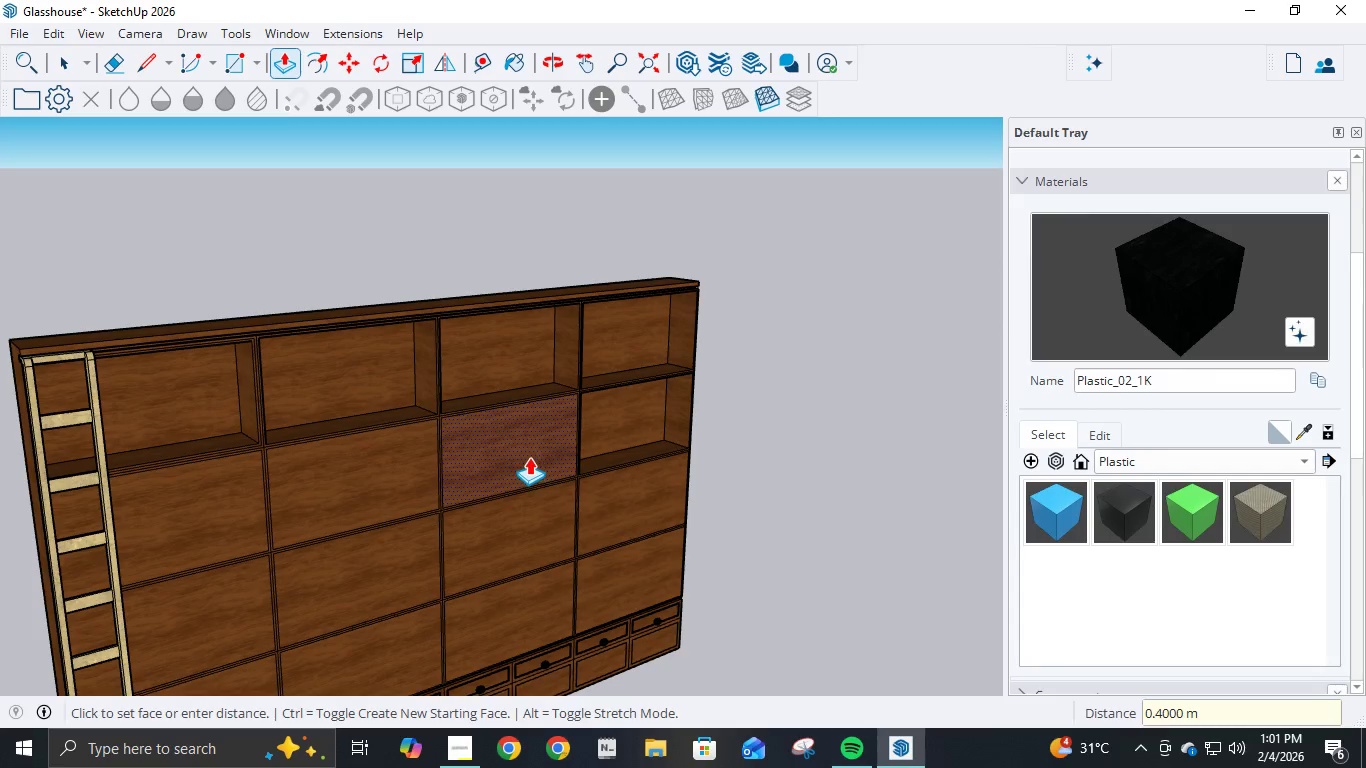 
left_click([529, 457])
 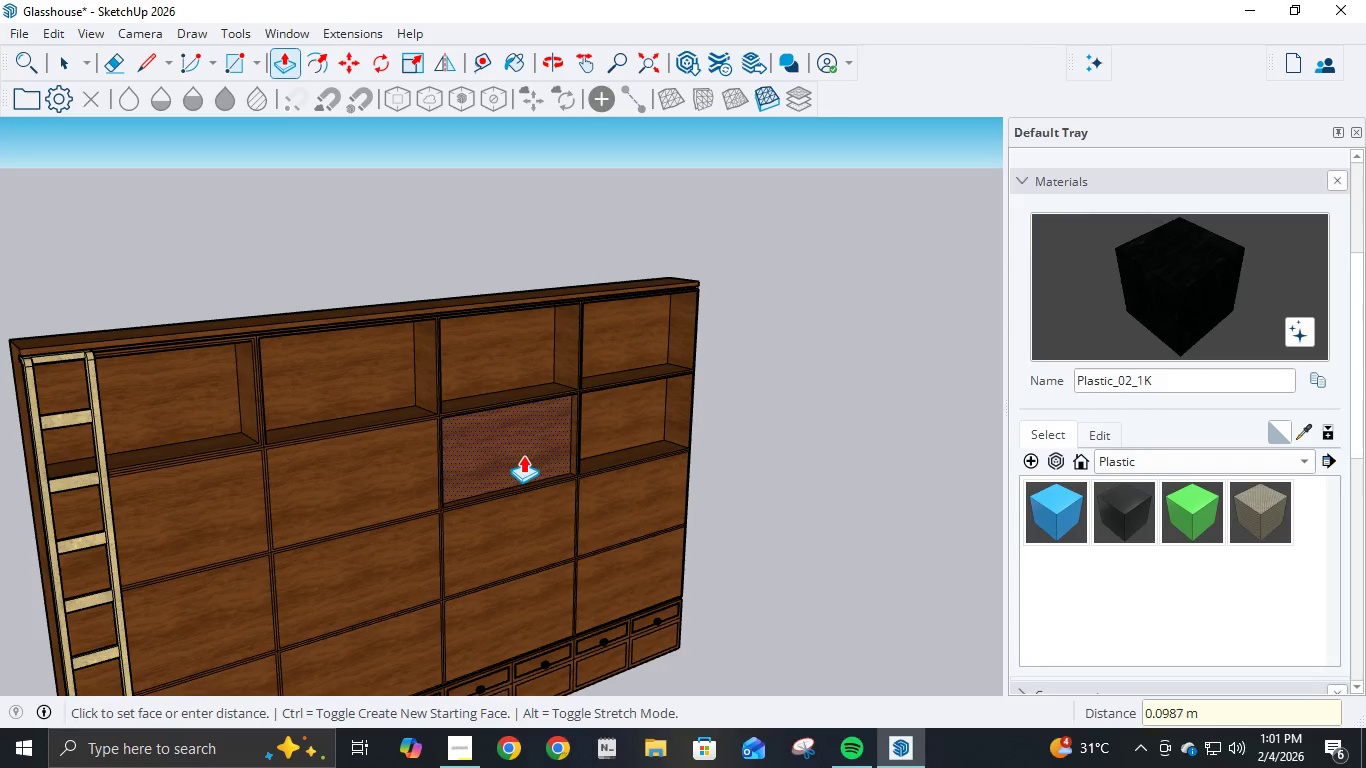 
key(NumpadDecimal)
 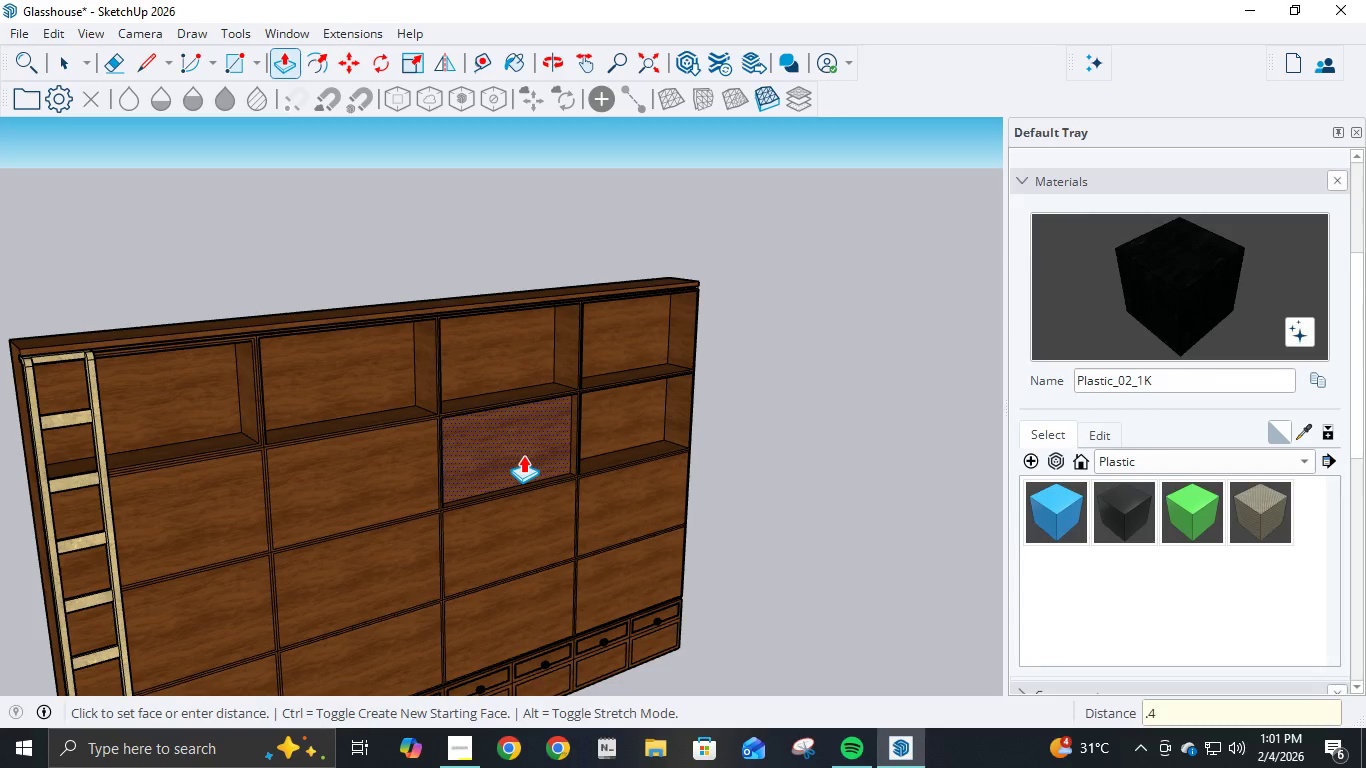 
key(Numpad4)
 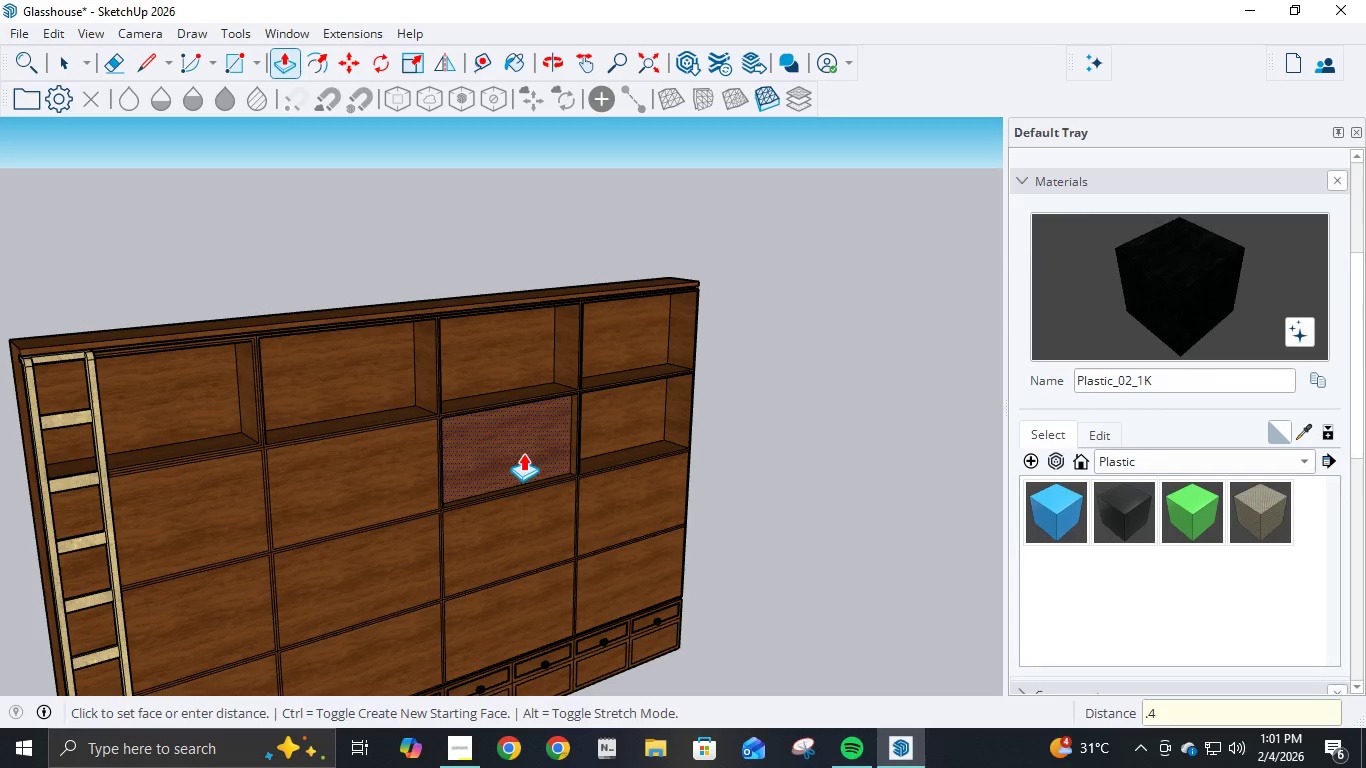 
key(NumpadEnter)
 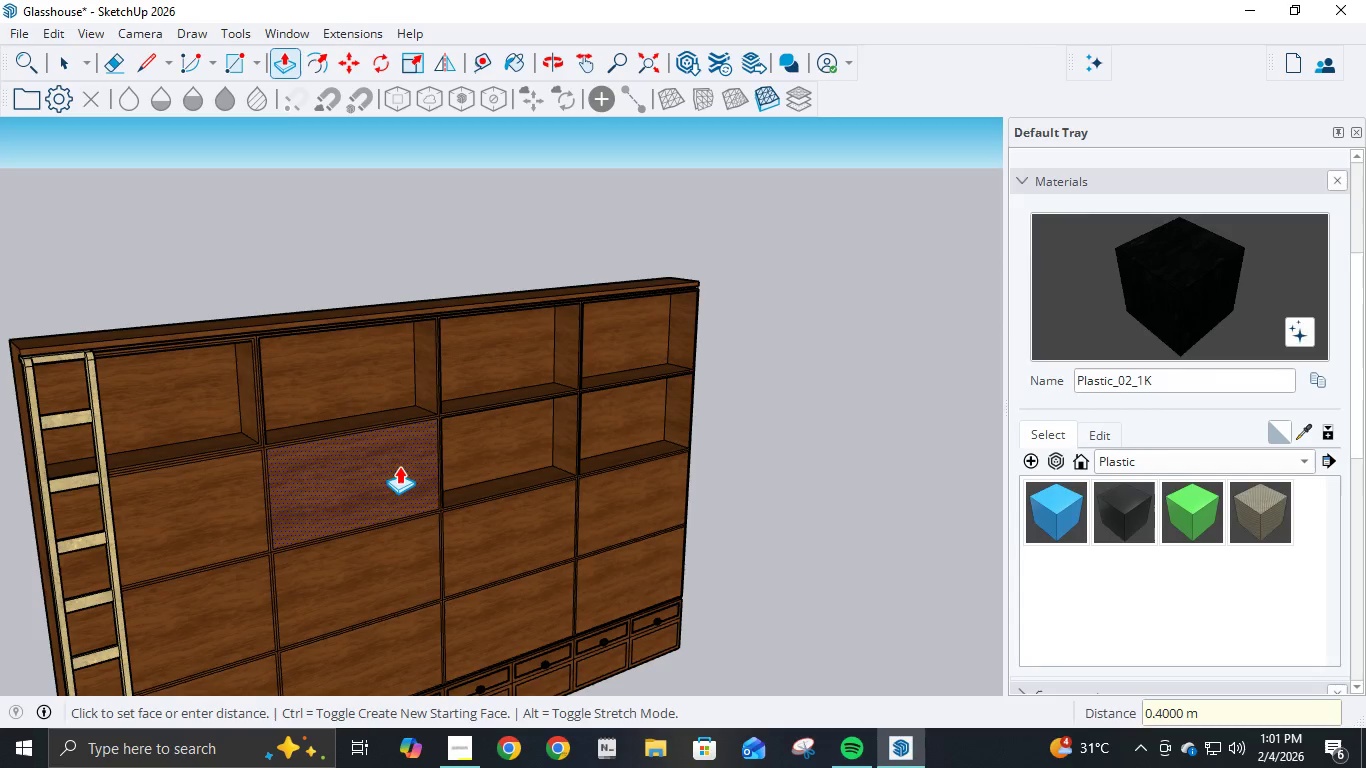 
left_click([399, 466])
 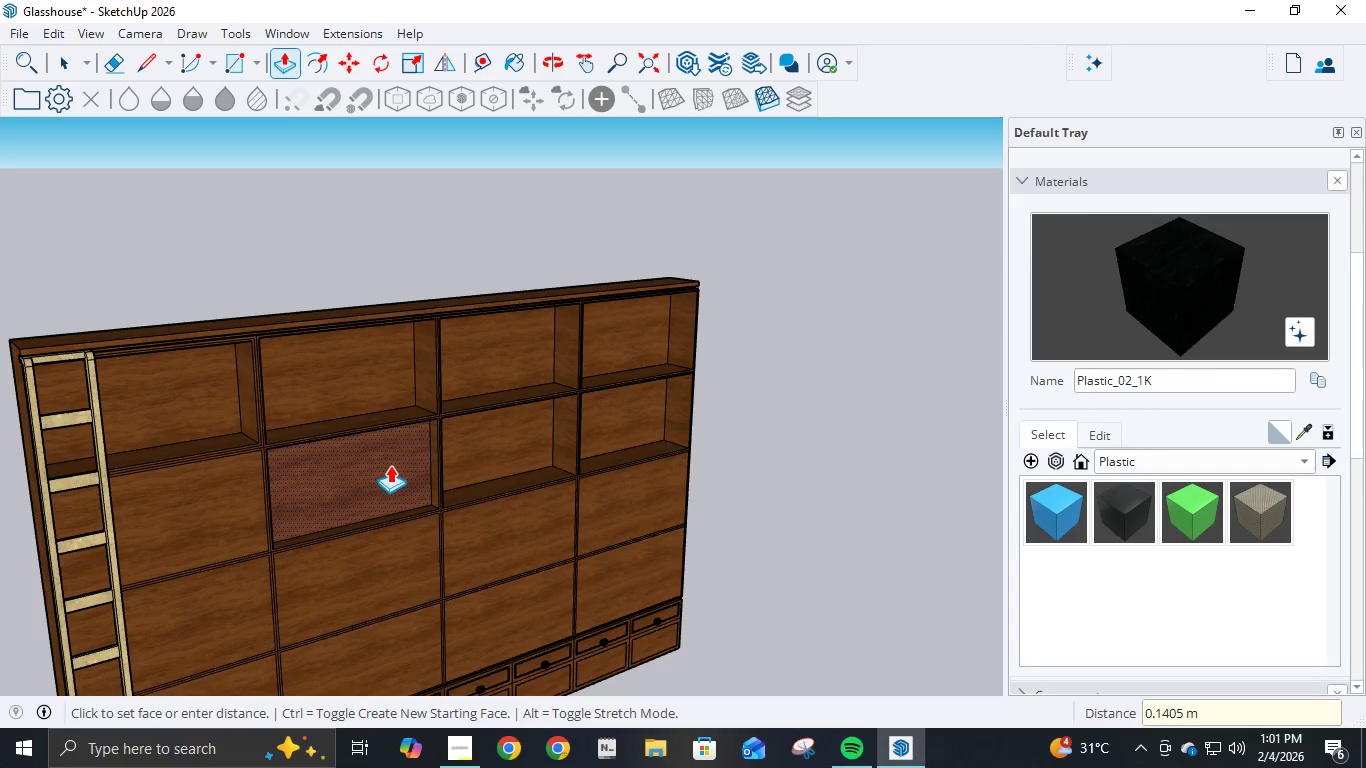 
key(NumpadDecimal)
 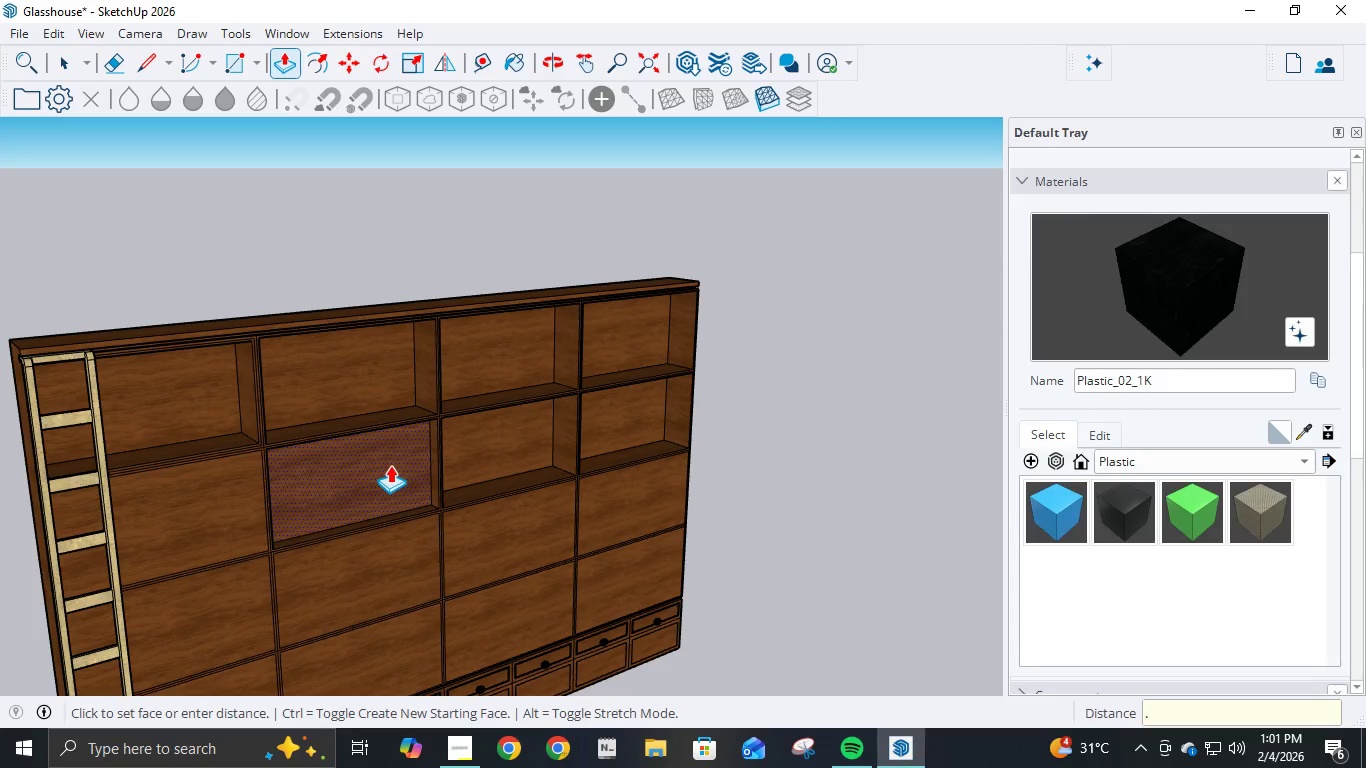 
key(Numpad4)
 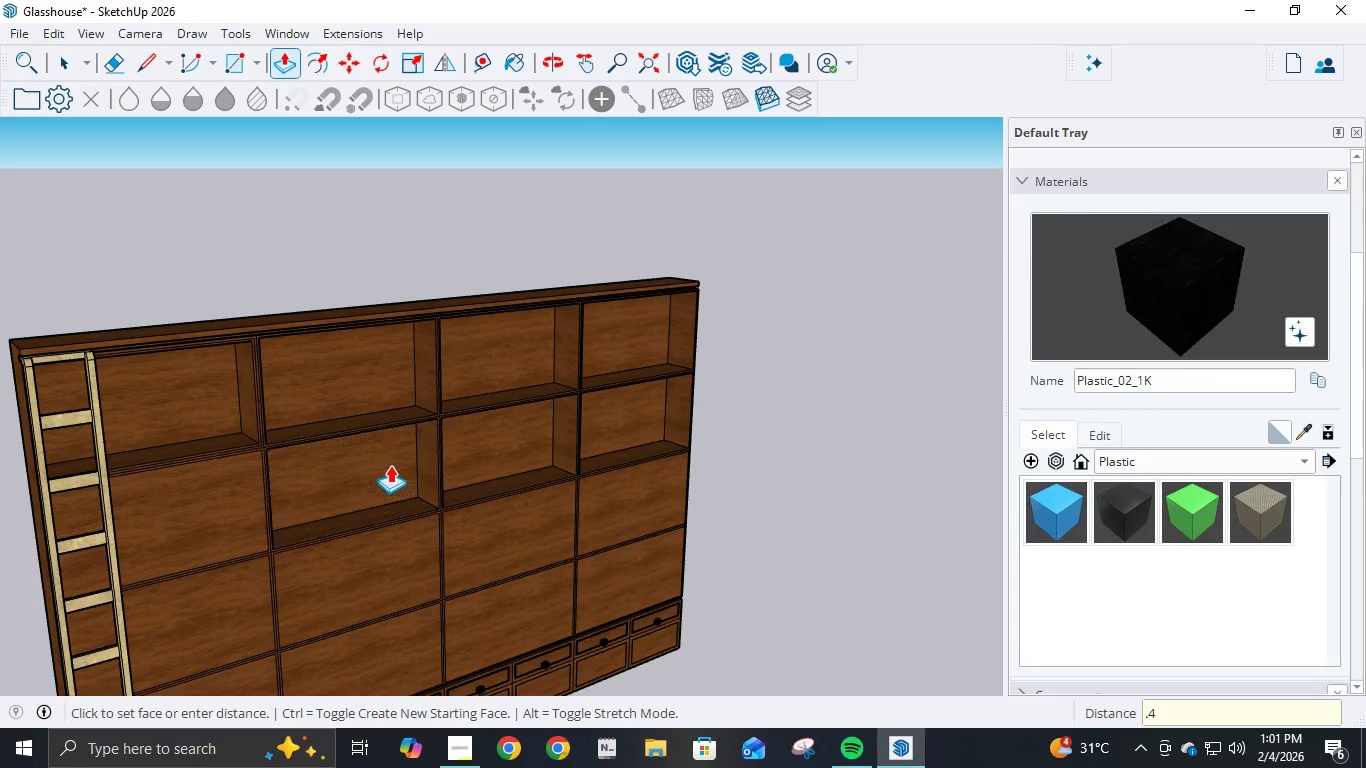 
key(NumpadEnter)
 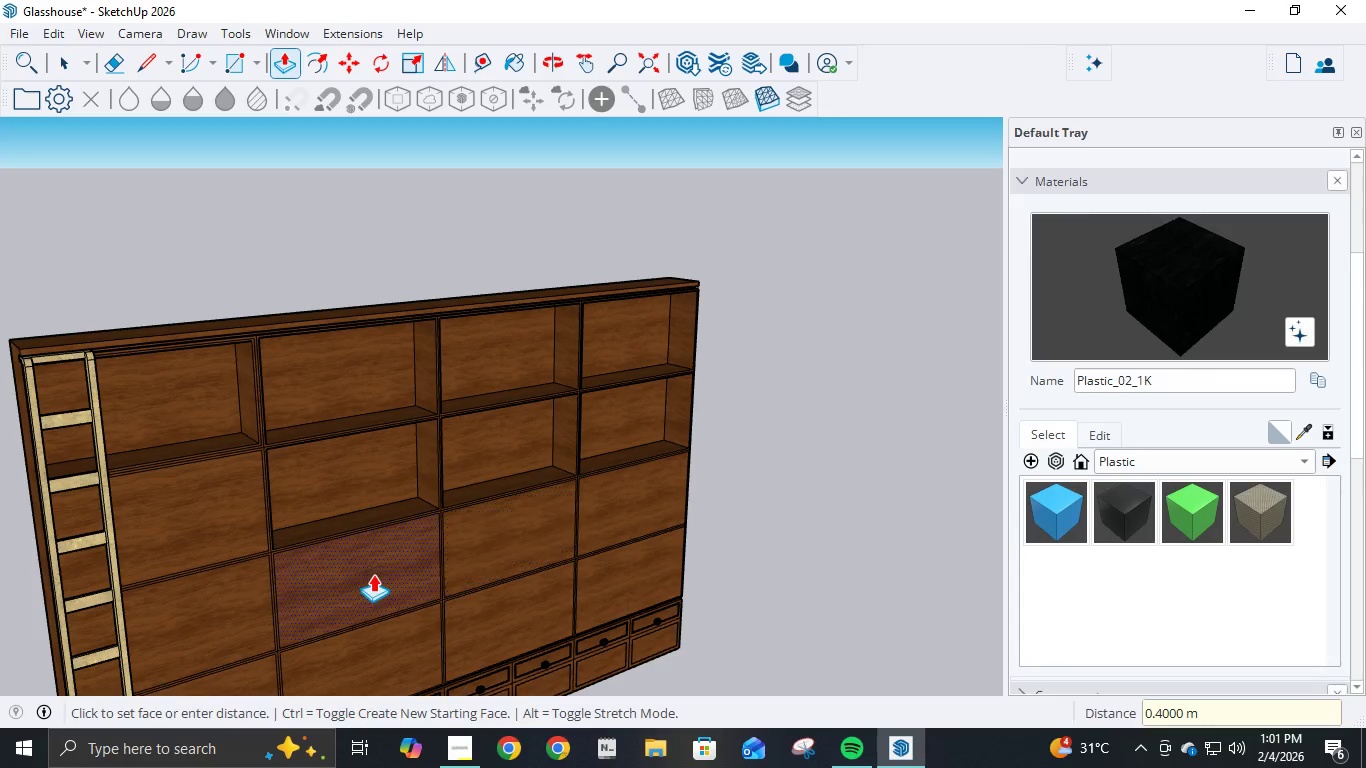 
left_click([373, 574])
 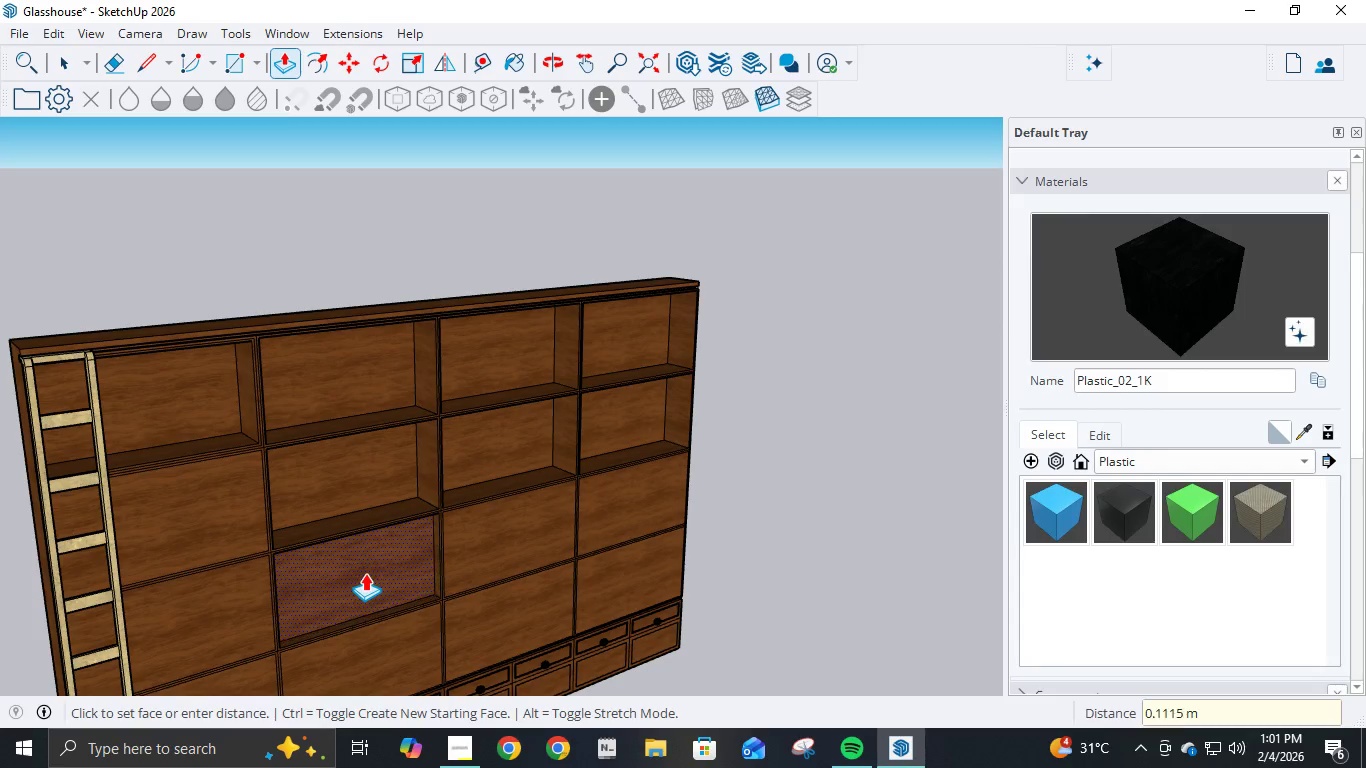 
key(NumpadDecimal)
 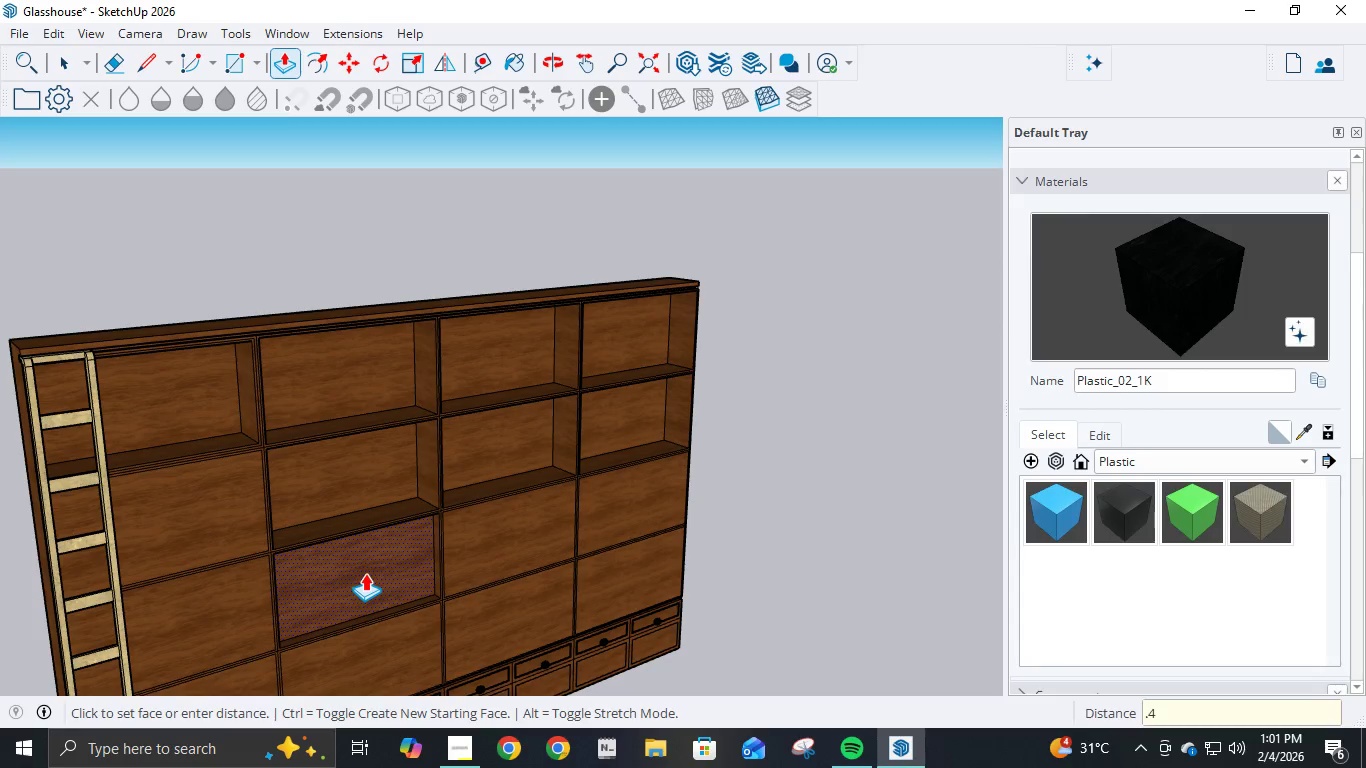 
key(Numpad4)
 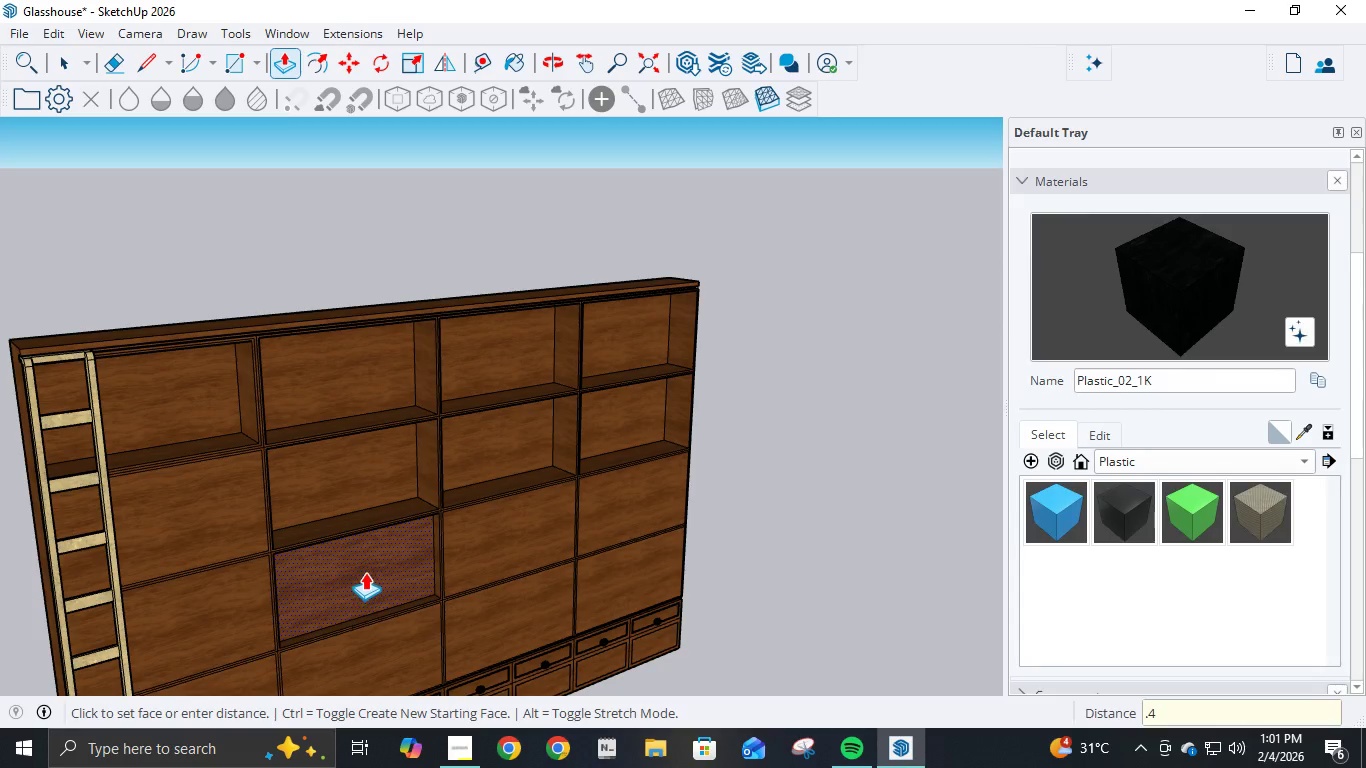 
key(NumpadEnter)
 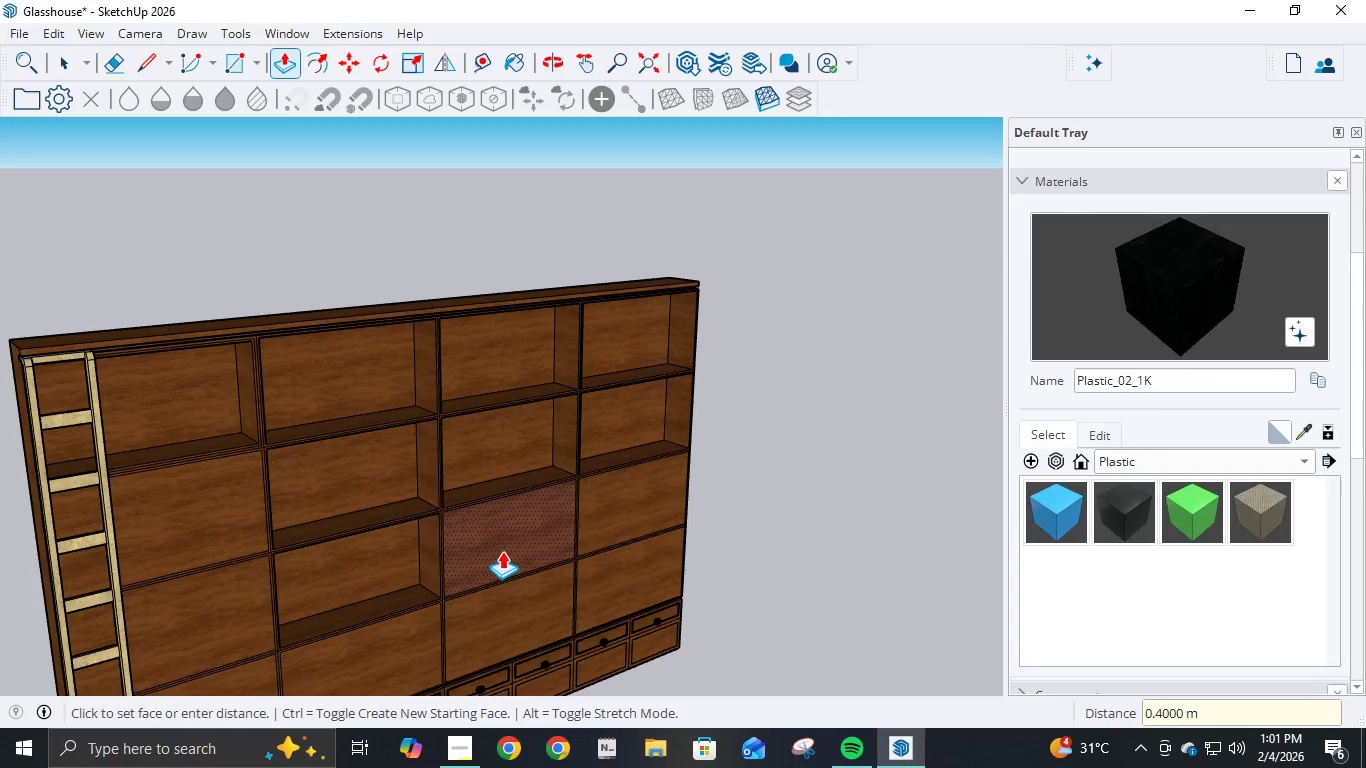 
left_click([502, 551])
 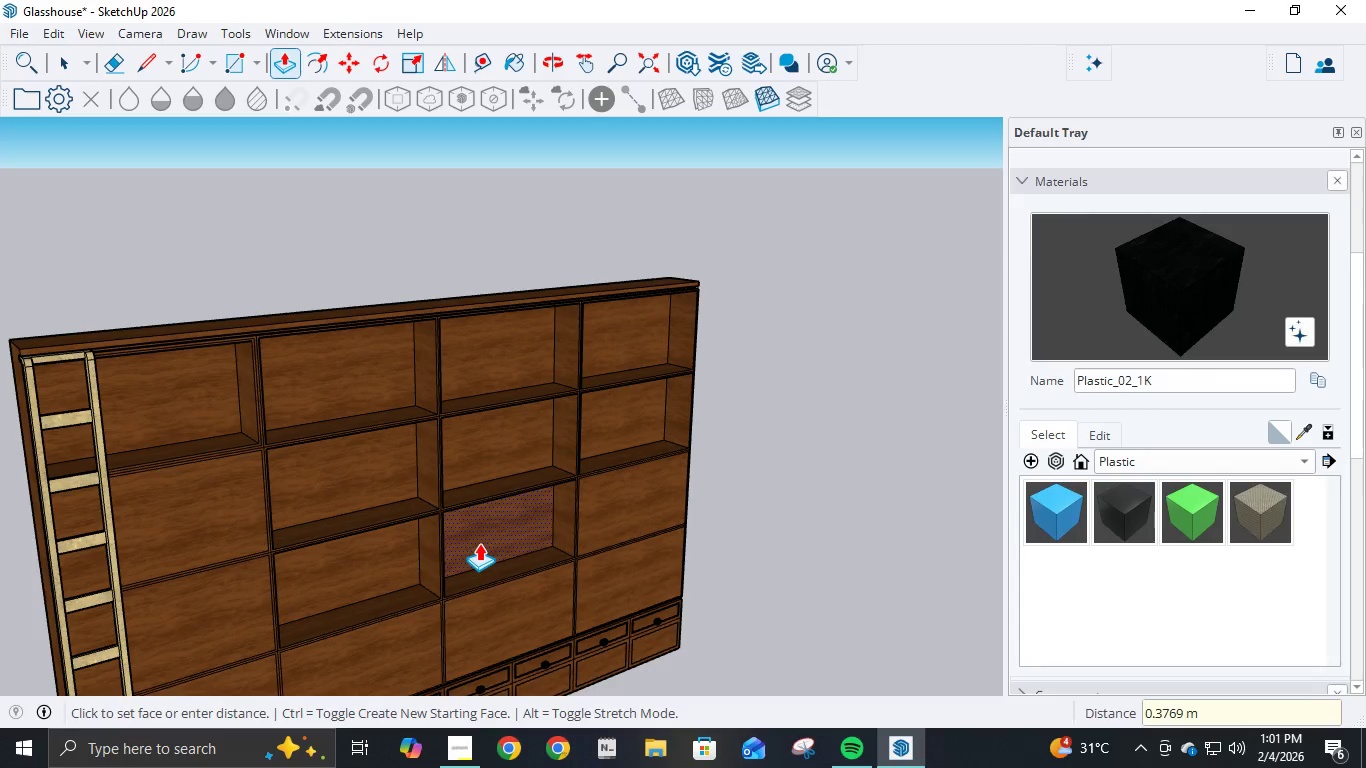 
key(NumpadDecimal)
 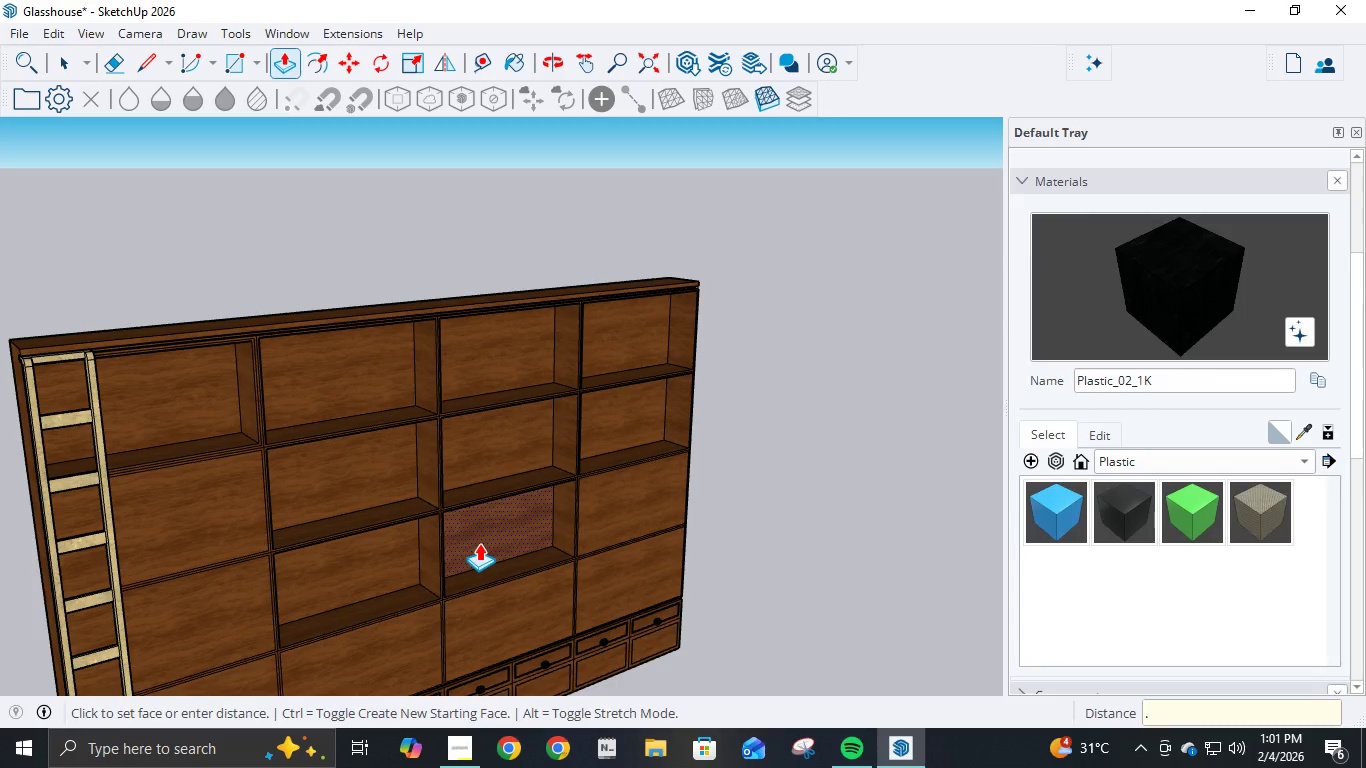 
key(Numpad4)
 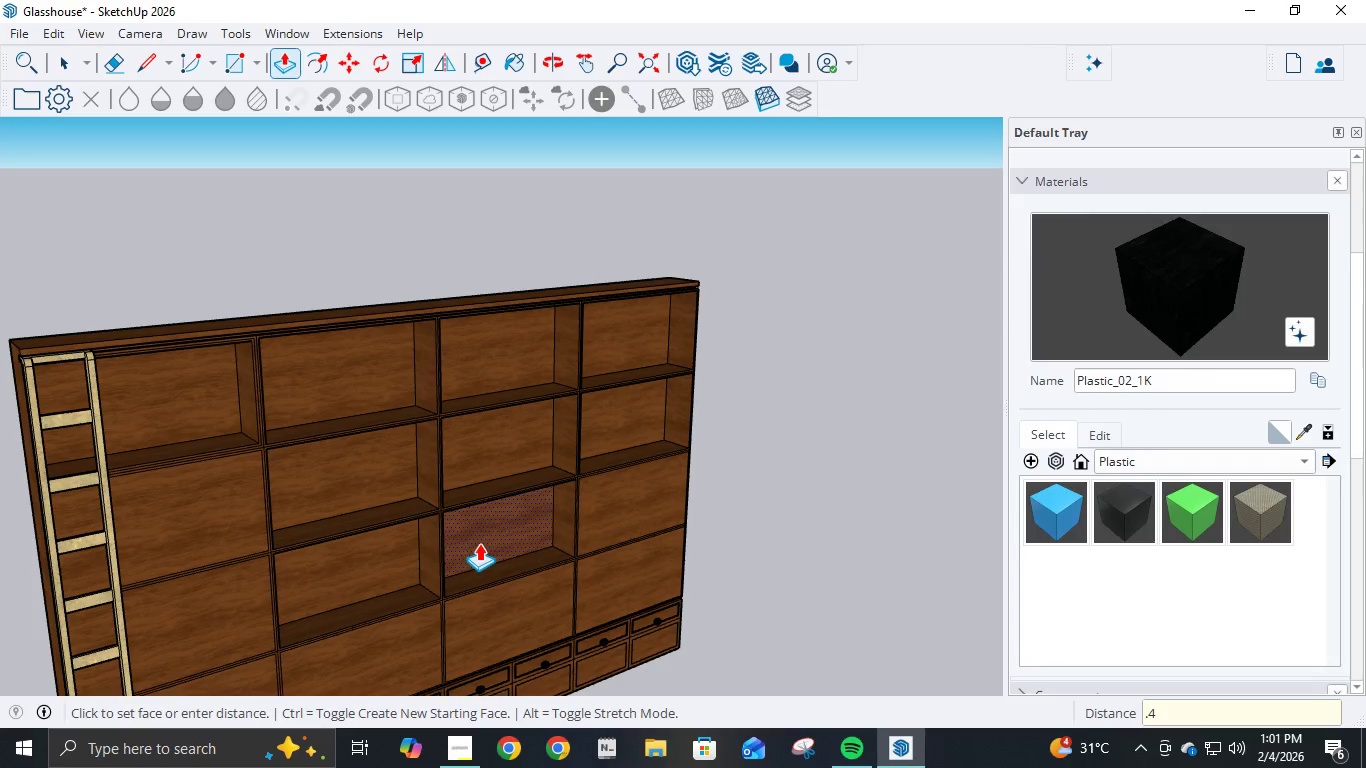 
key(NumpadEnter)
 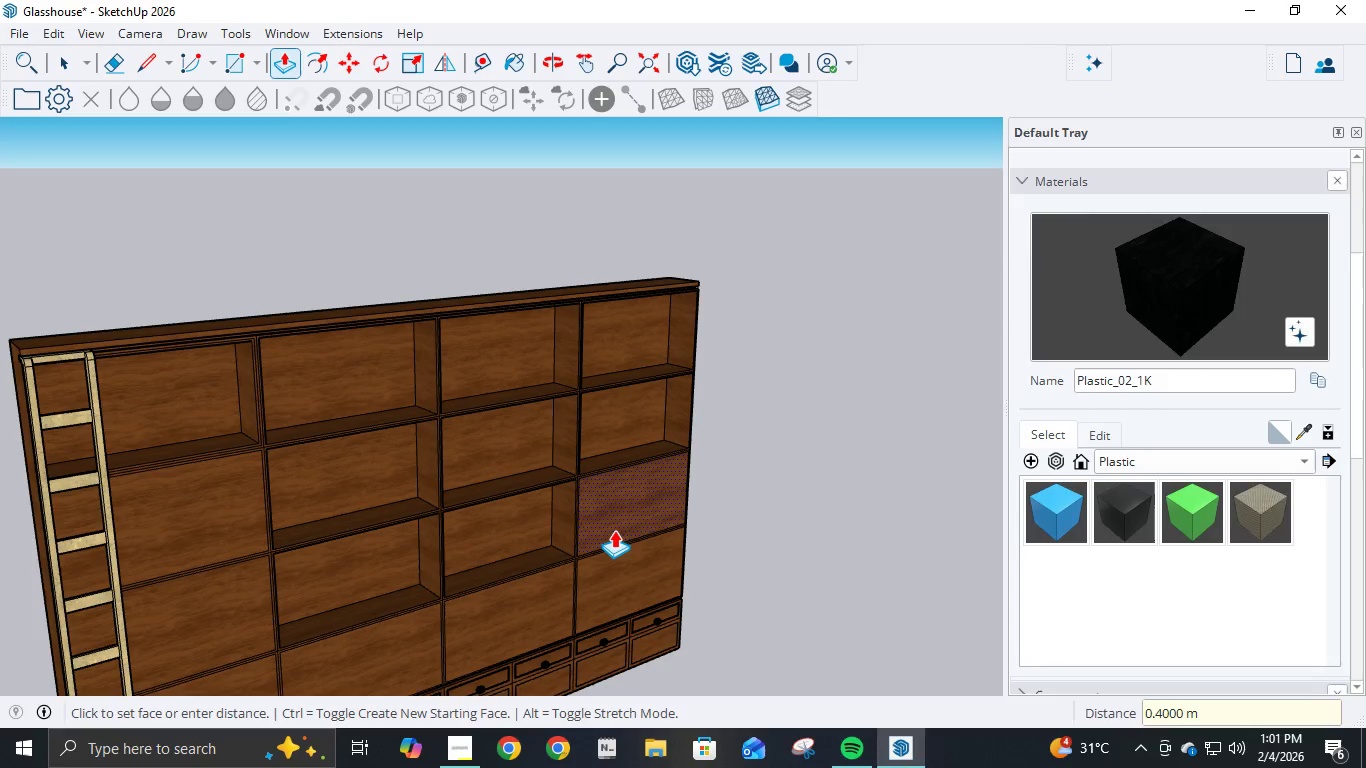 
left_click([614, 530])
 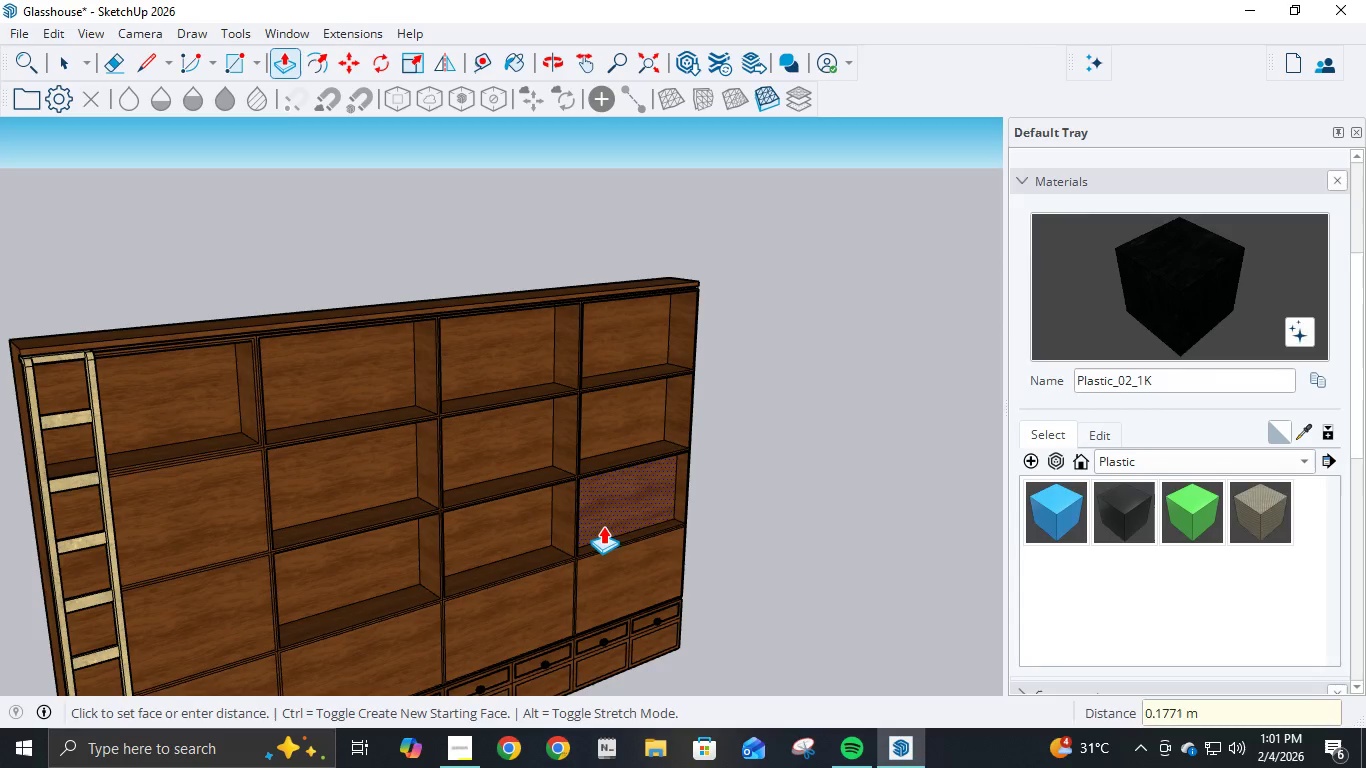 
key(NumpadDecimal)
 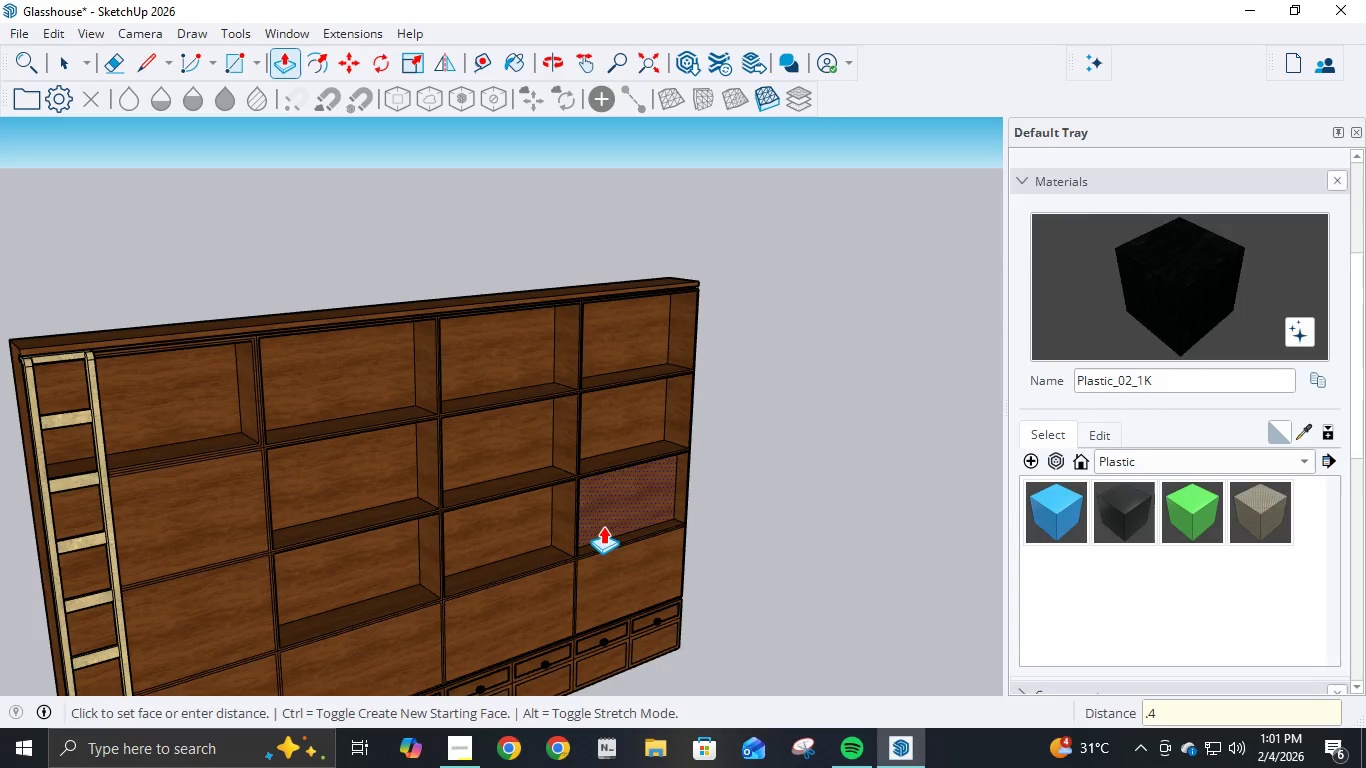 
key(Numpad4)
 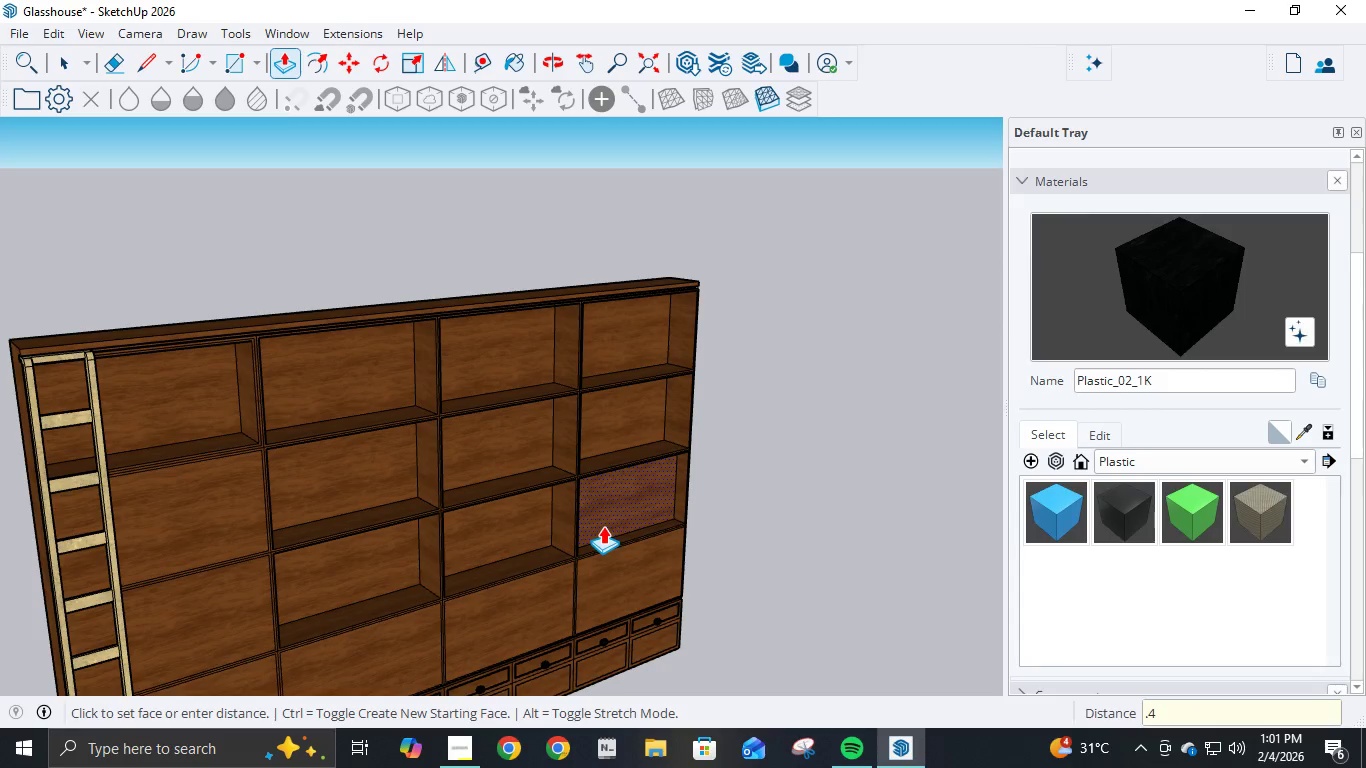 
key(NumpadEnter)
 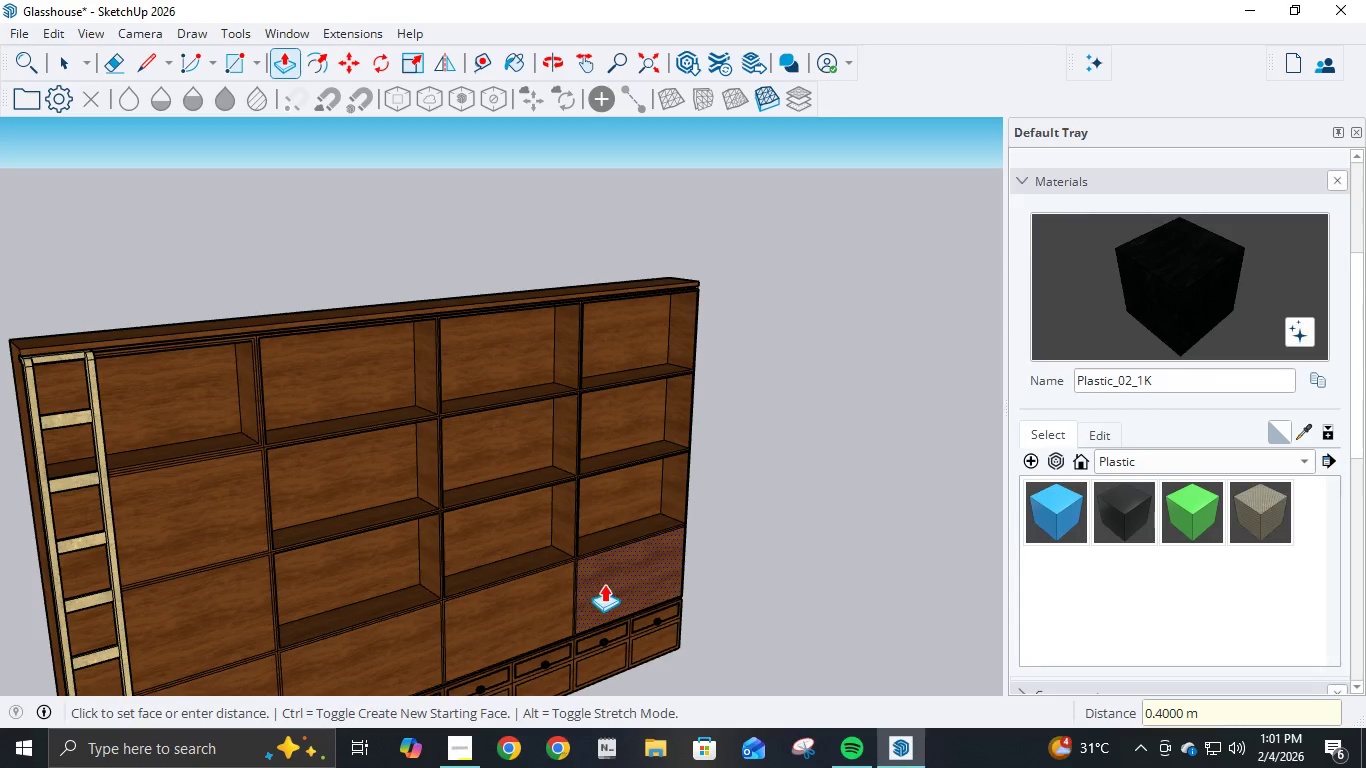 
left_click([604, 584])
 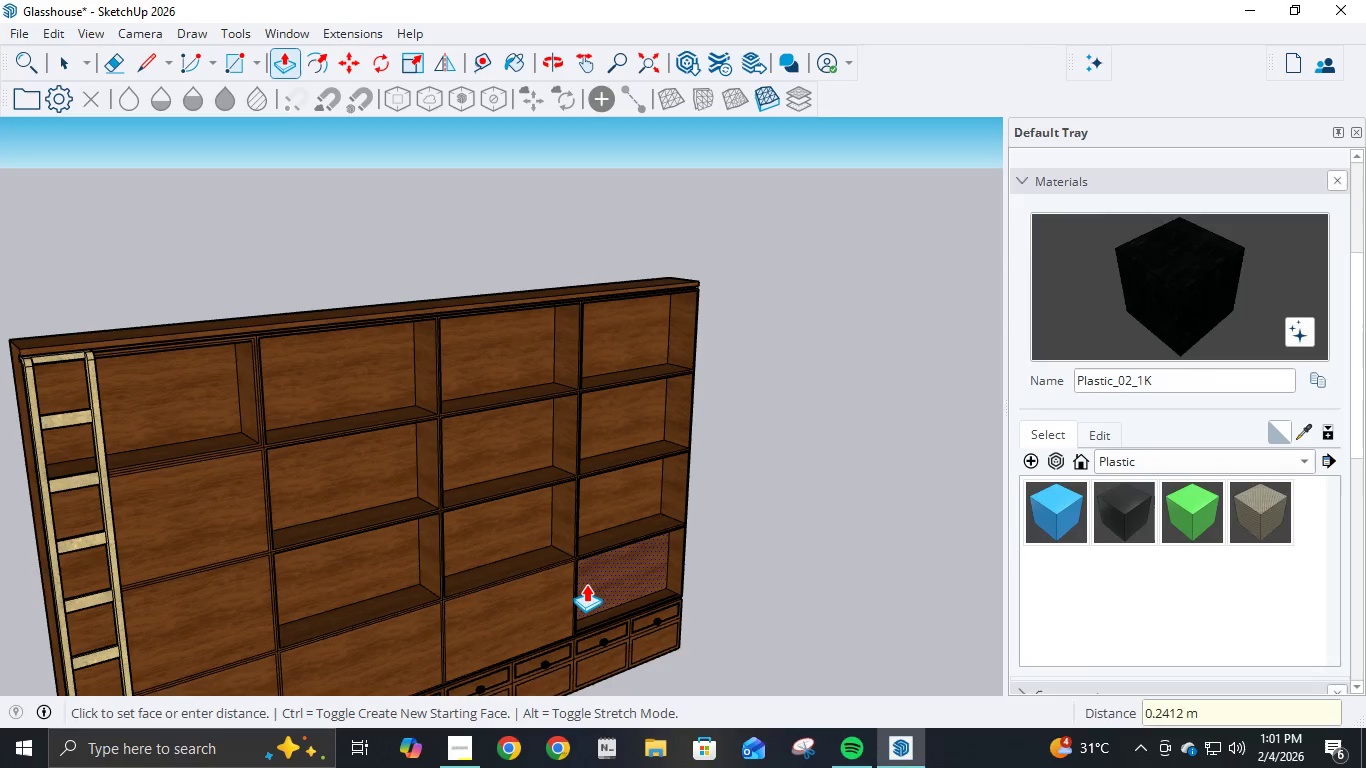 
key(NumpadDecimal)
 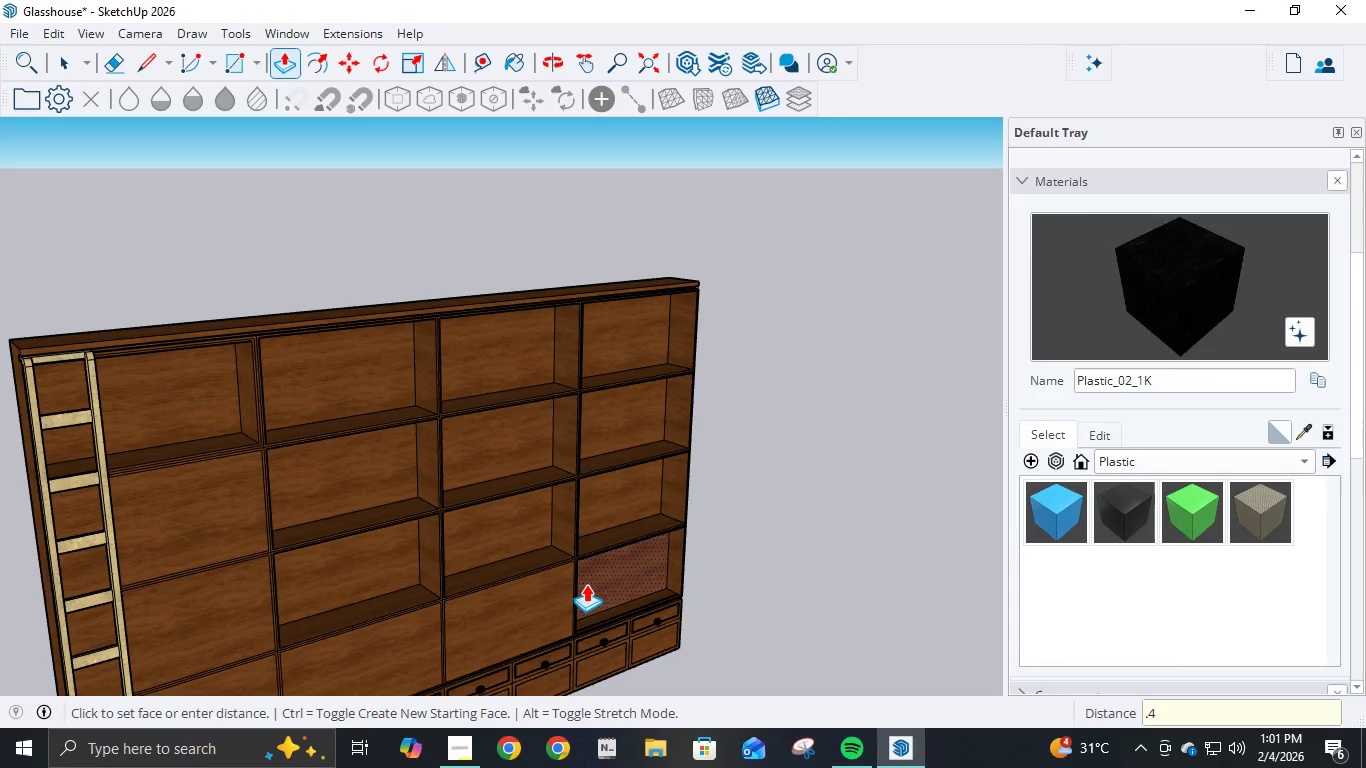 
key(Numpad4)
 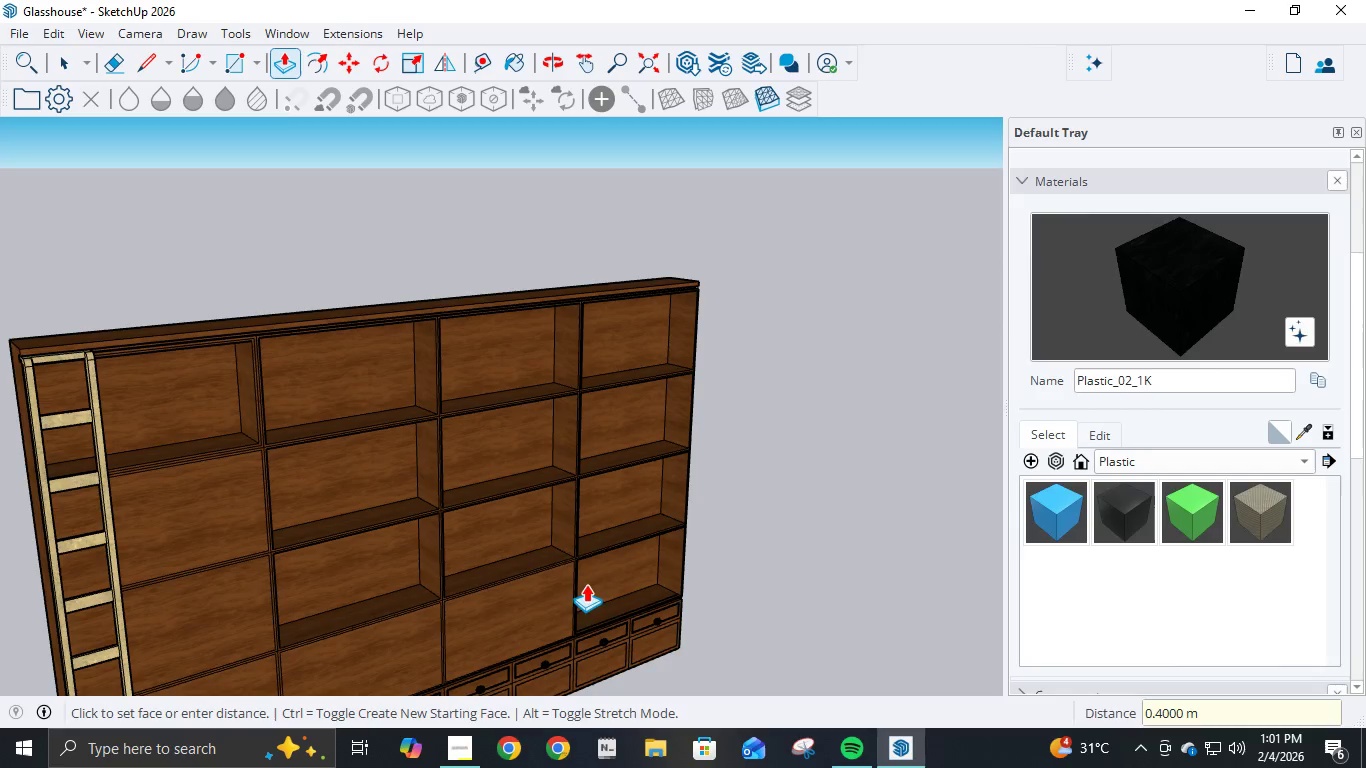 
key(NumpadEnter)
 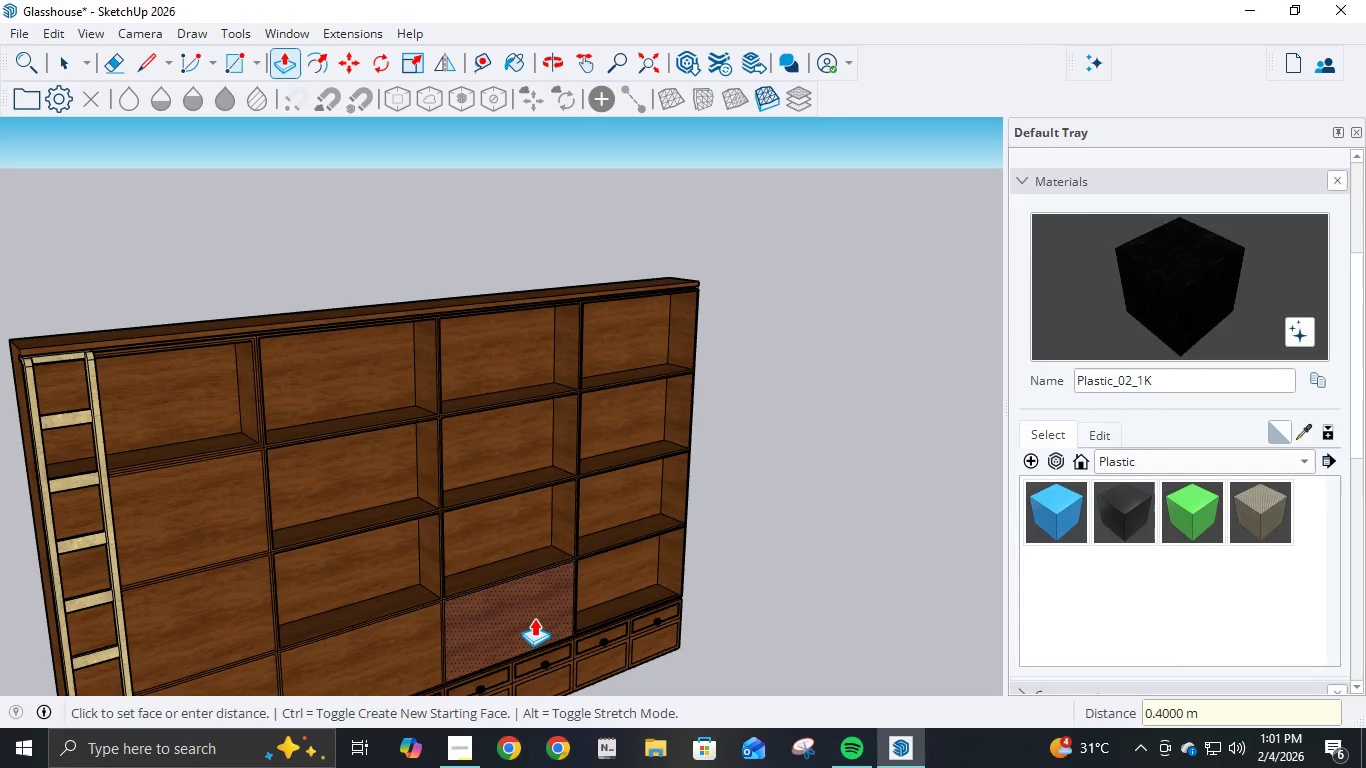 
left_click([534, 618])
 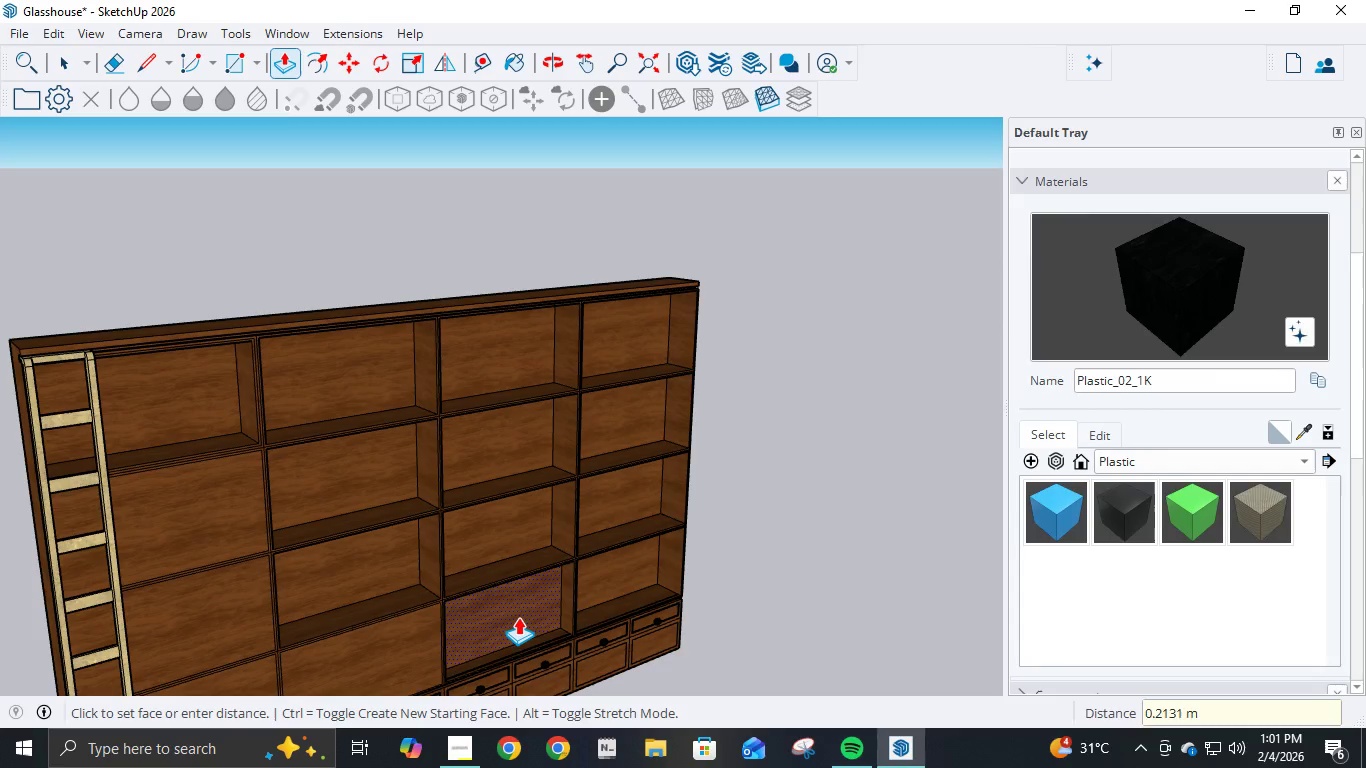 
key(NumpadDecimal)
 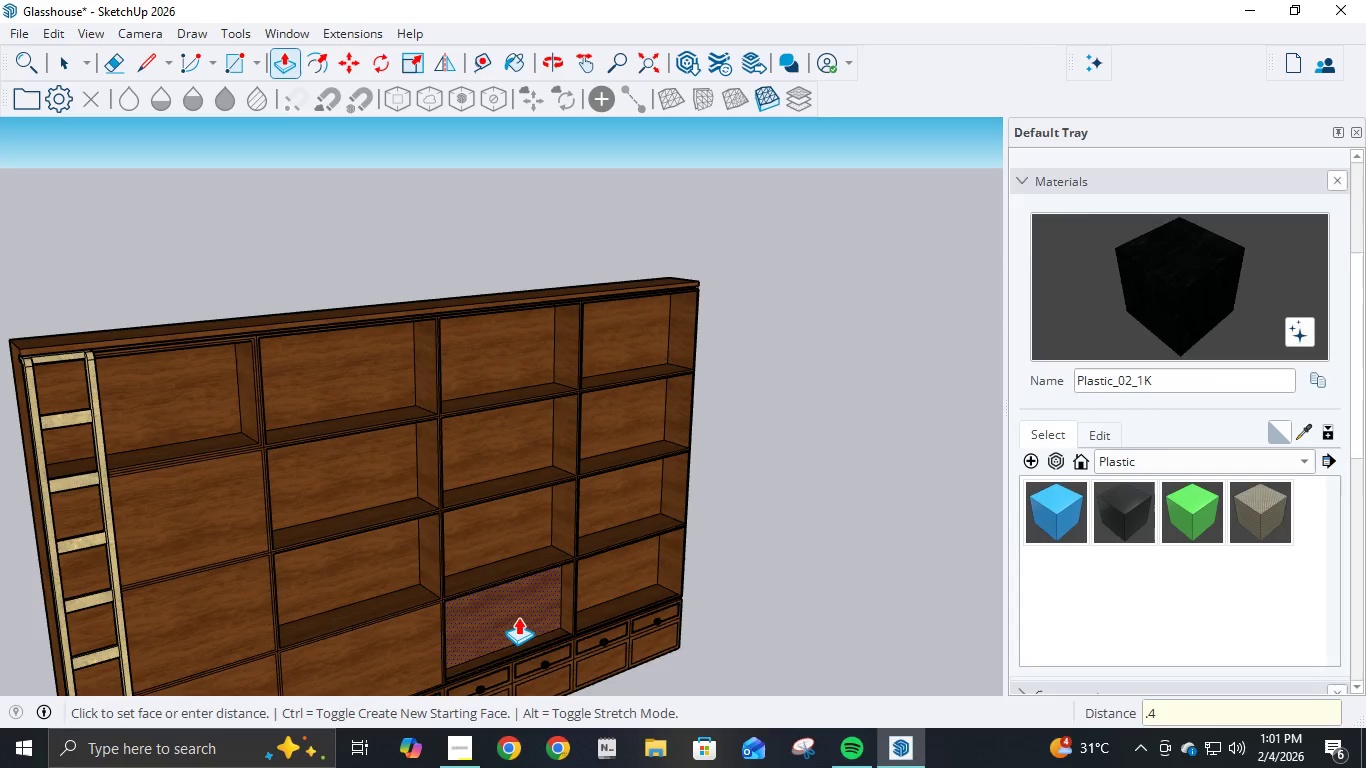 
key(Numpad4)
 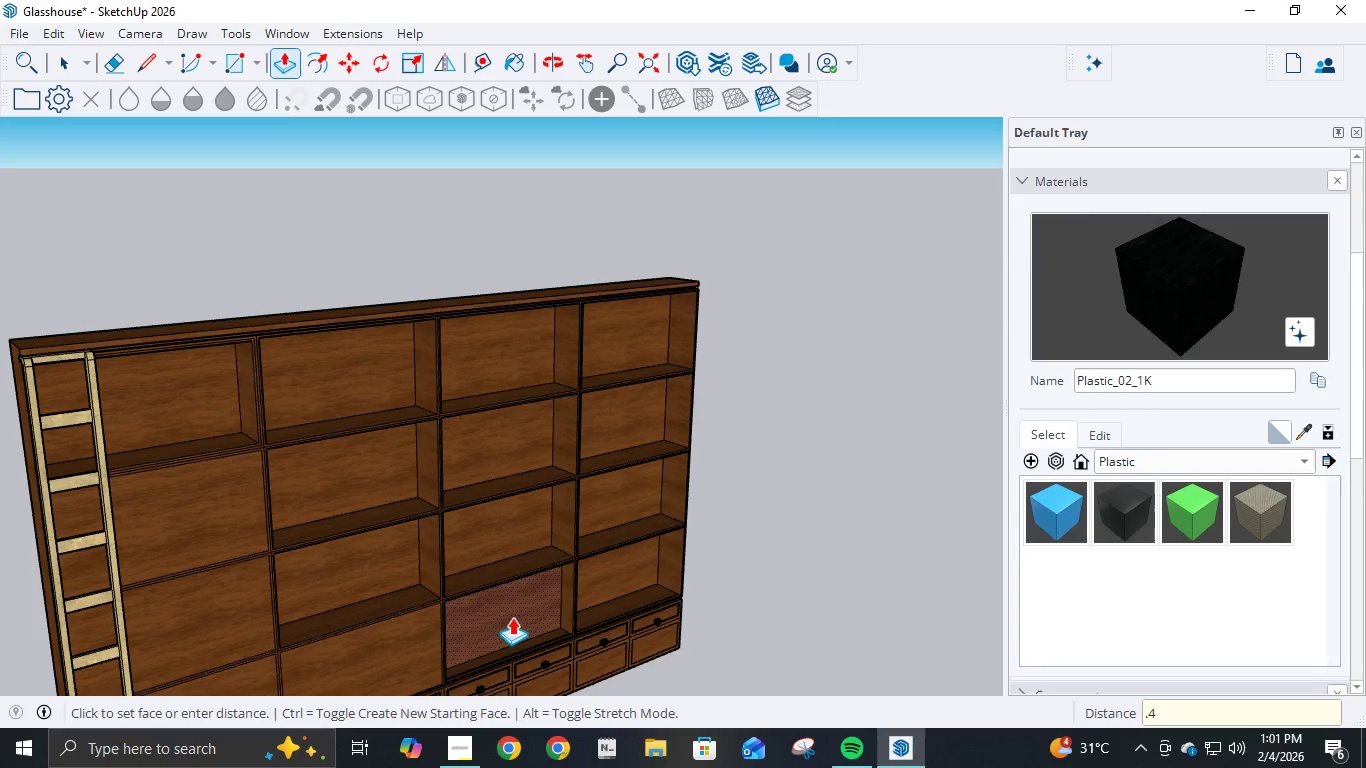 
key(NumpadEnter)
 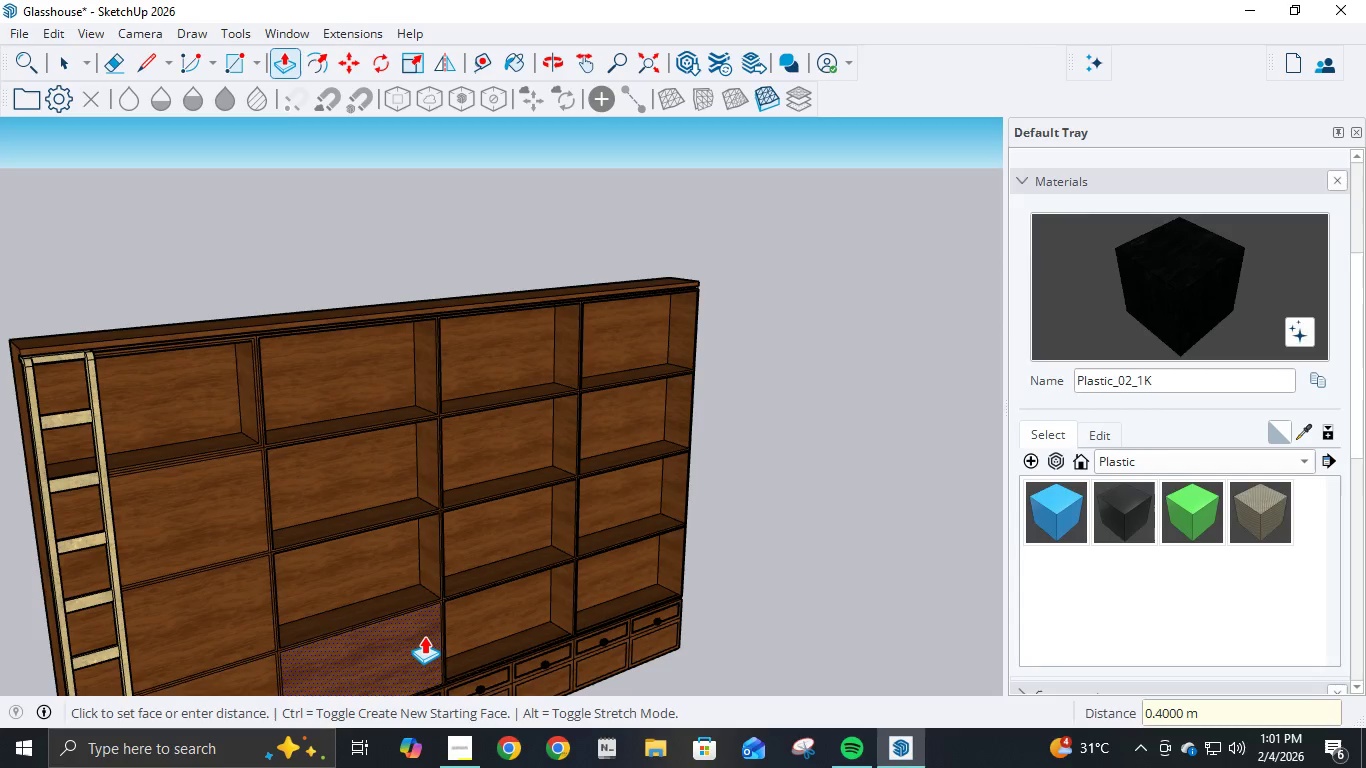 
left_click([424, 636])
 